 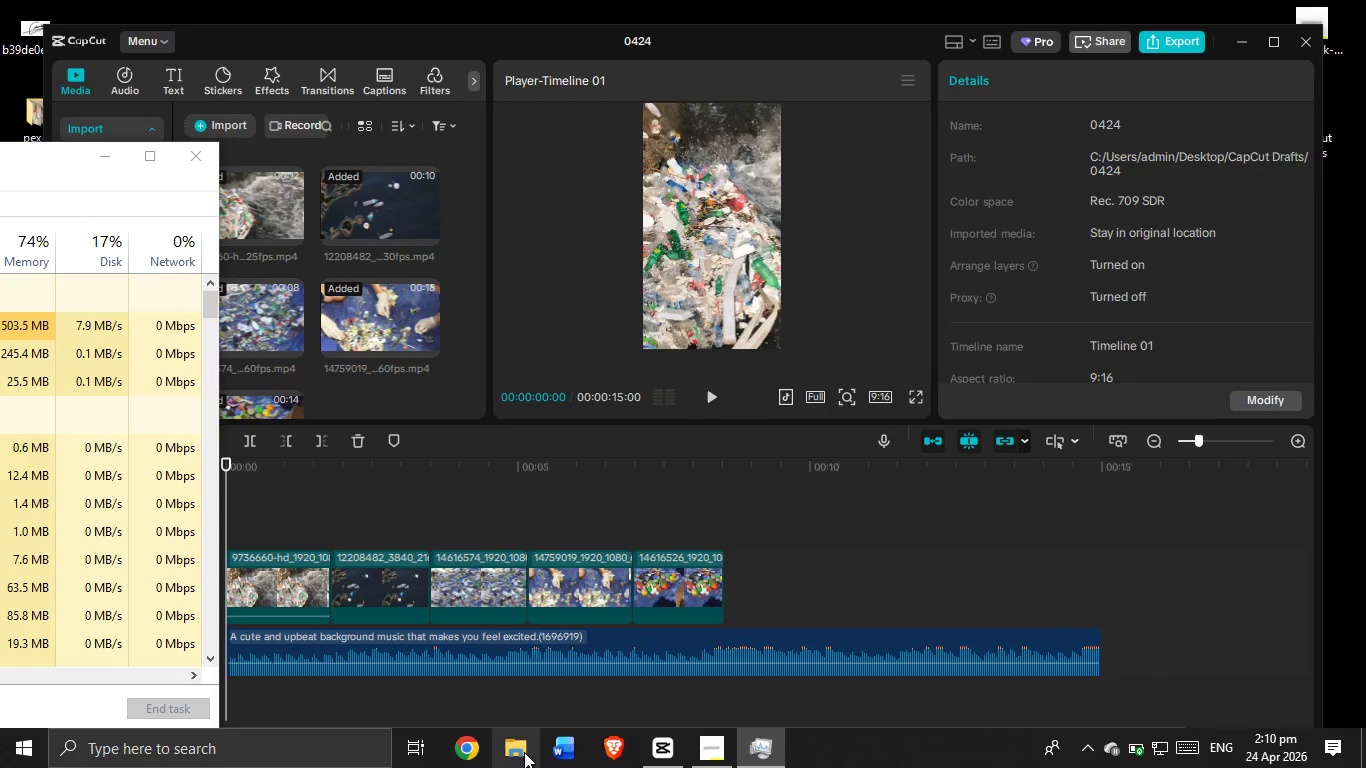 
left_click([794, 512])
 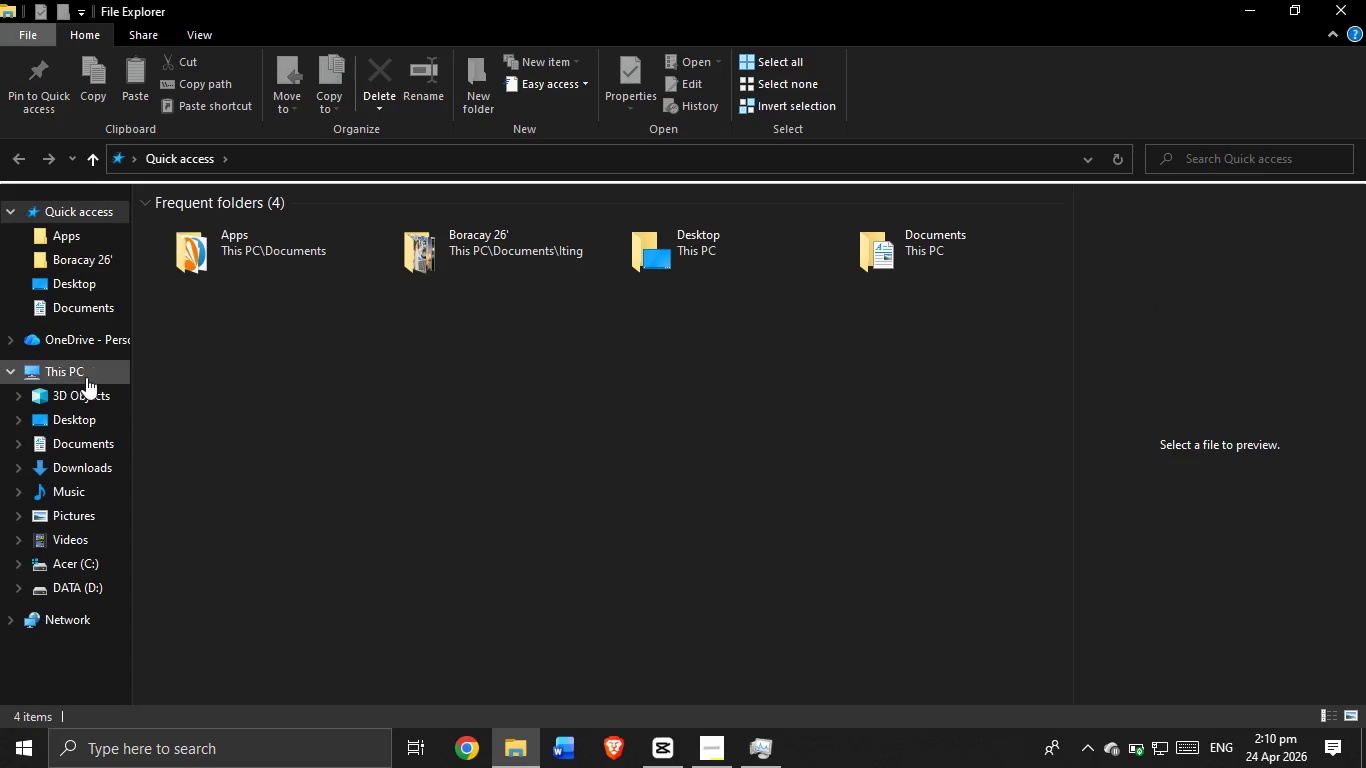 
left_click([77, 423])
 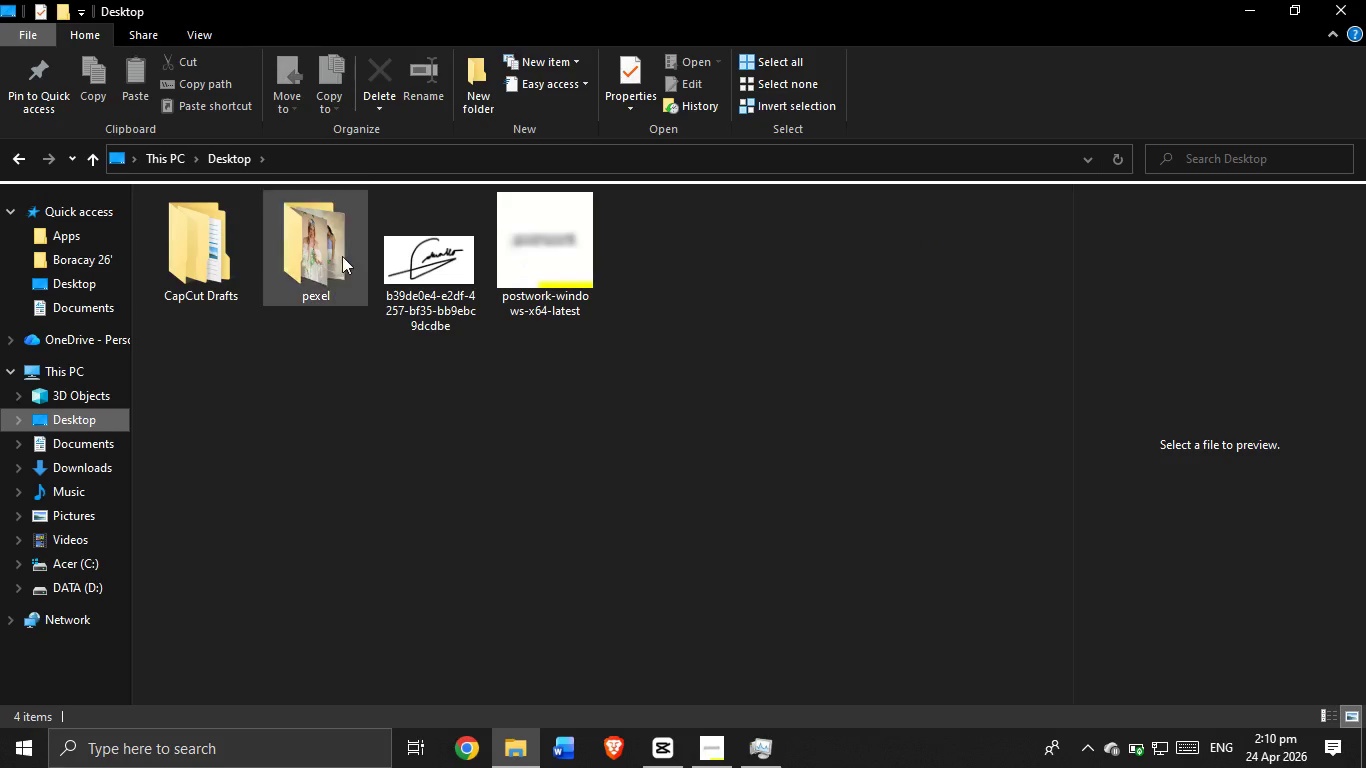 
double_click([342, 256])
 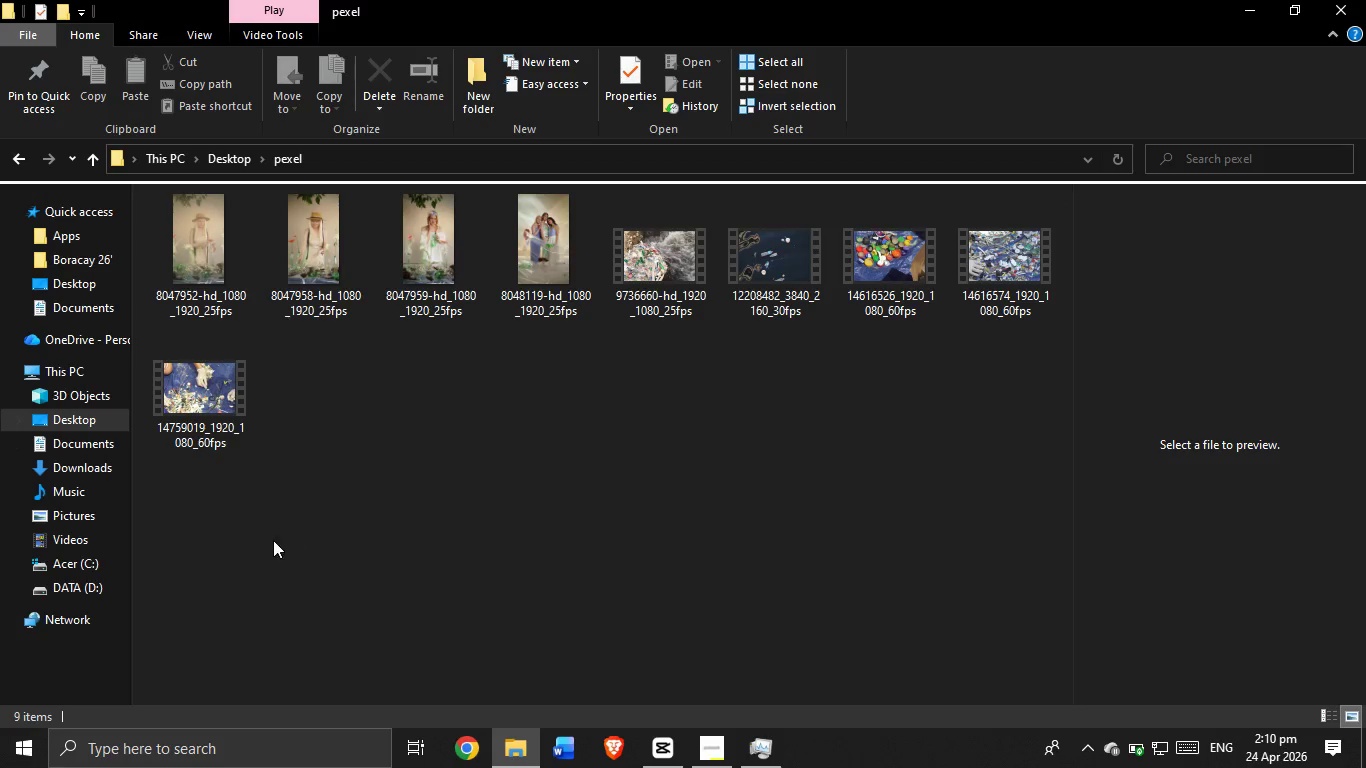 
left_click_drag(start_coordinate=[232, 530], to_coordinate=[995, 249])
 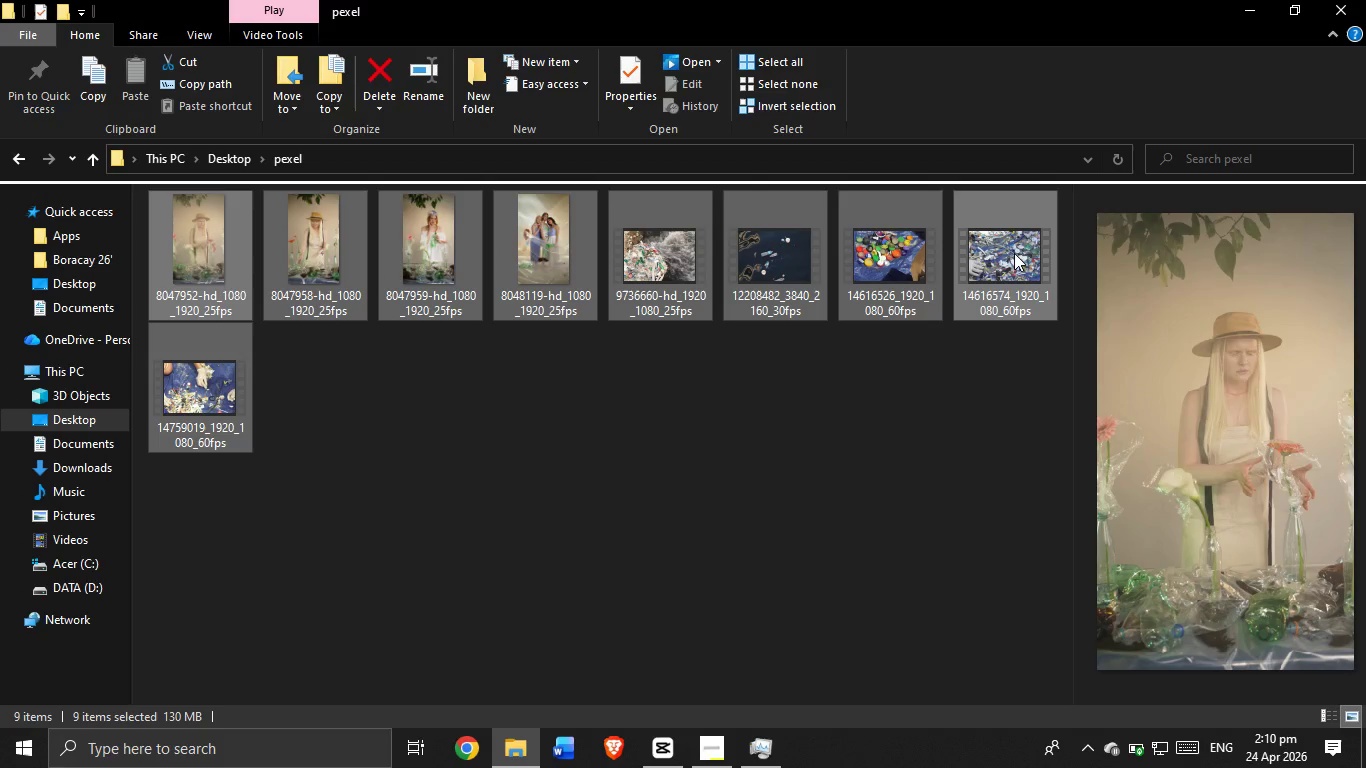 
left_click_drag(start_coordinate=[1014, 253], to_coordinate=[835, 609])
 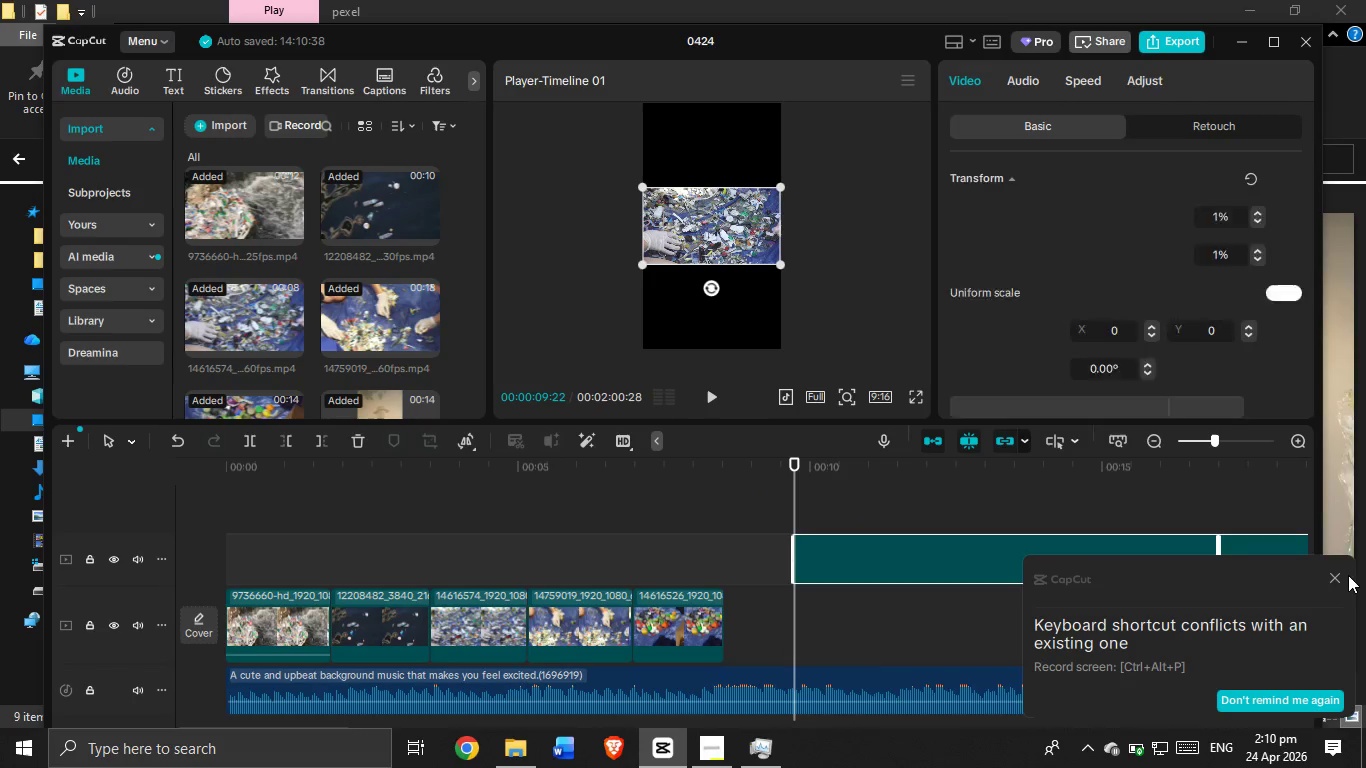 
left_click([1341, 577])
 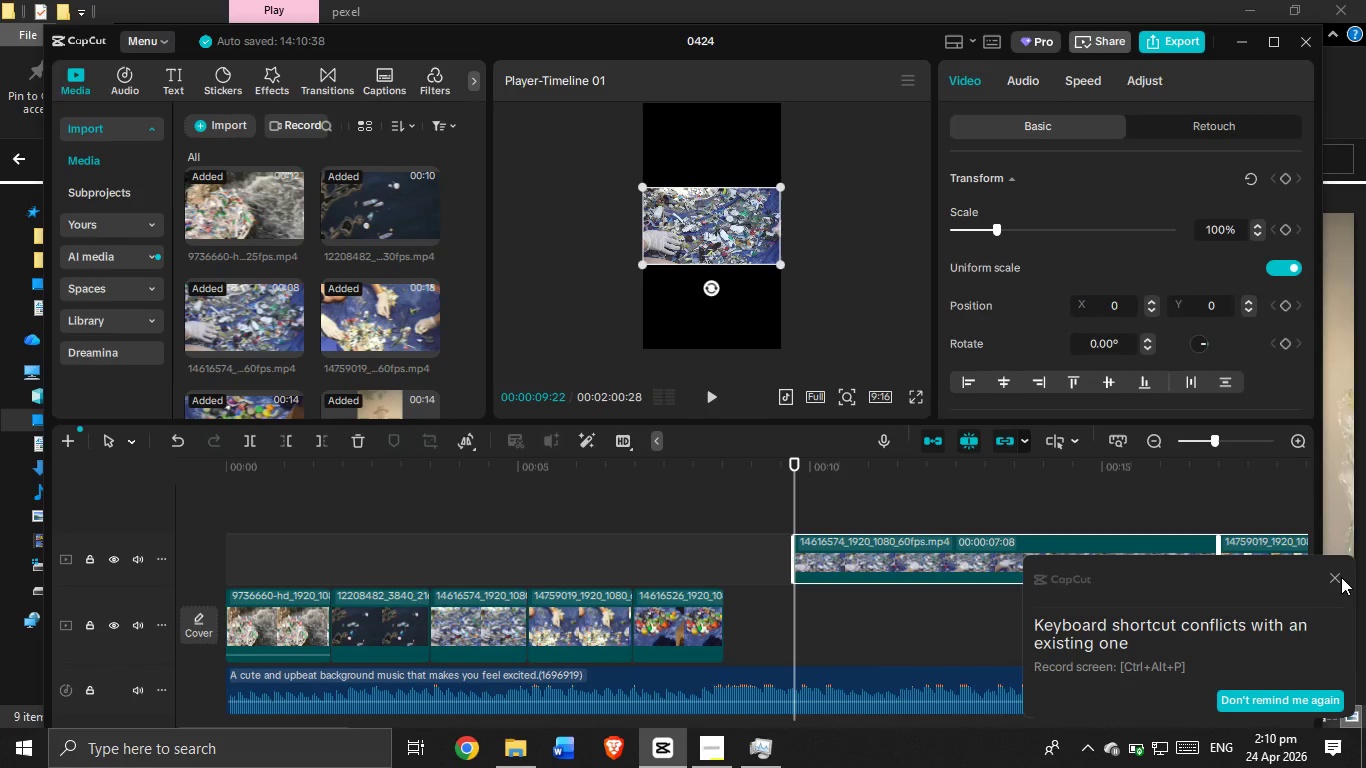 
key(Backspace)
 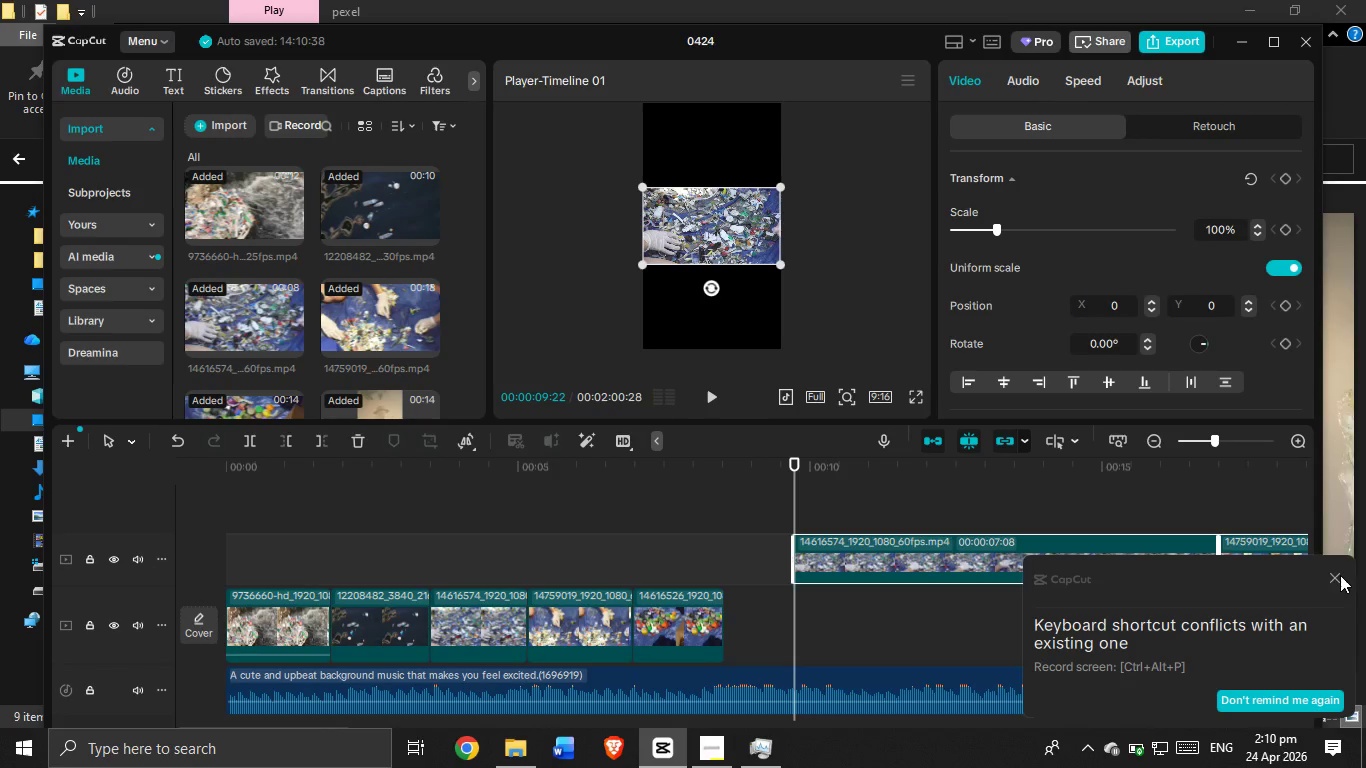 
left_click([1339, 579])
 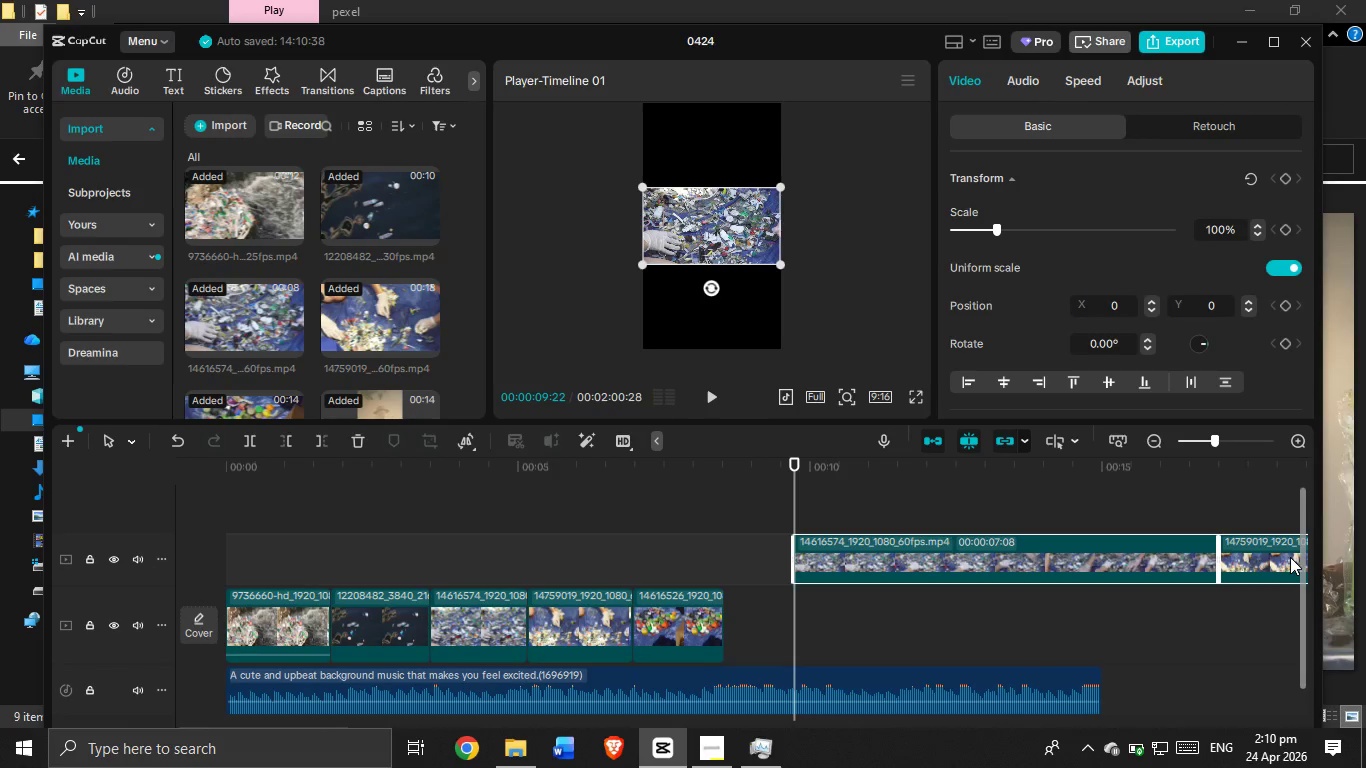 
key(Backspace)
 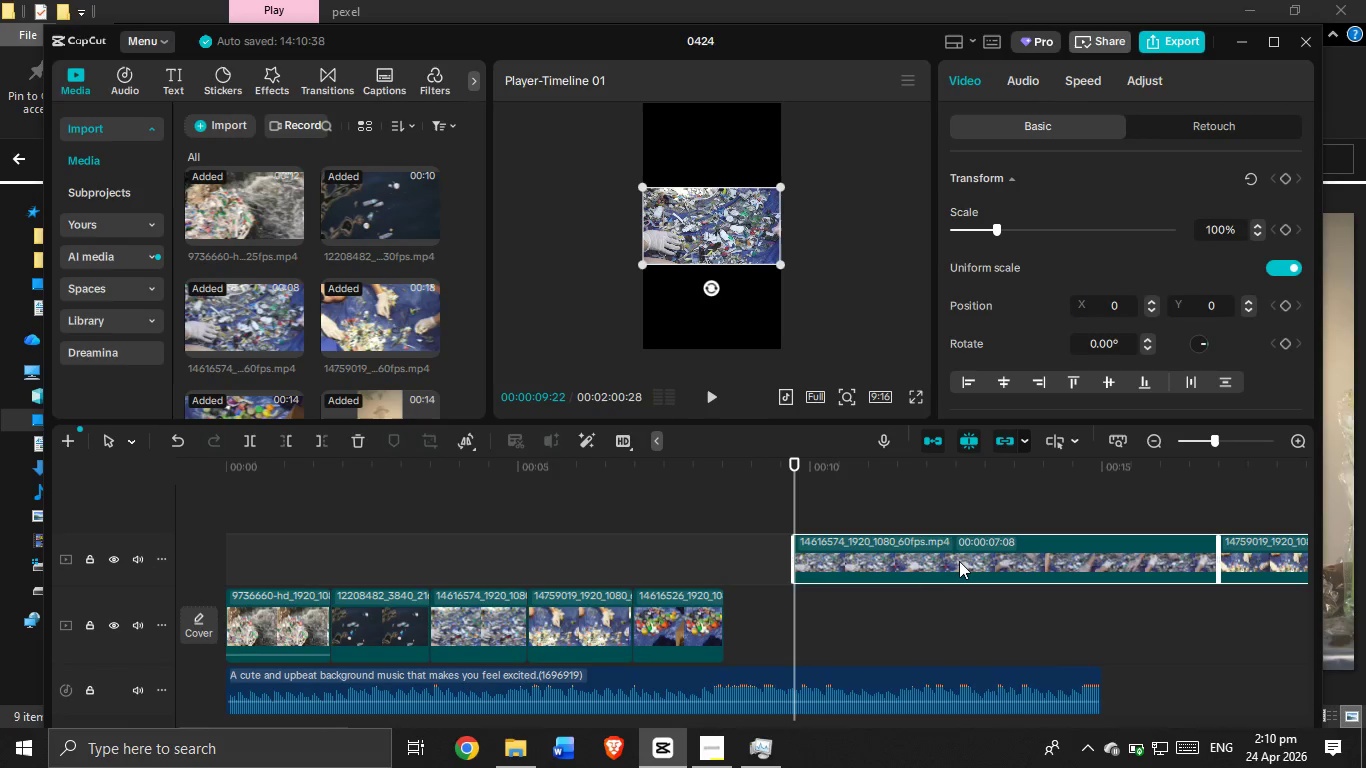 
key(Backspace)
 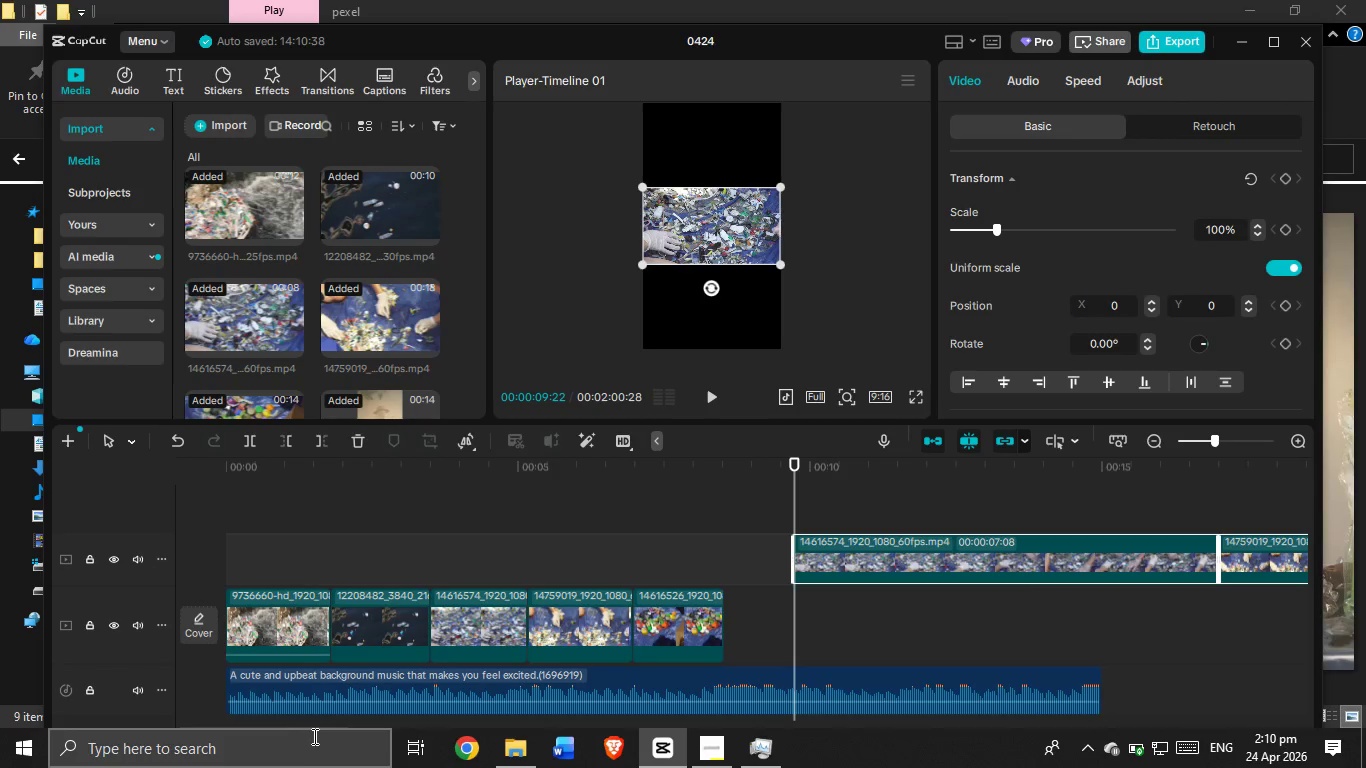 
left_click_drag(start_coordinate=[319, 726], to_coordinate=[376, 737])
 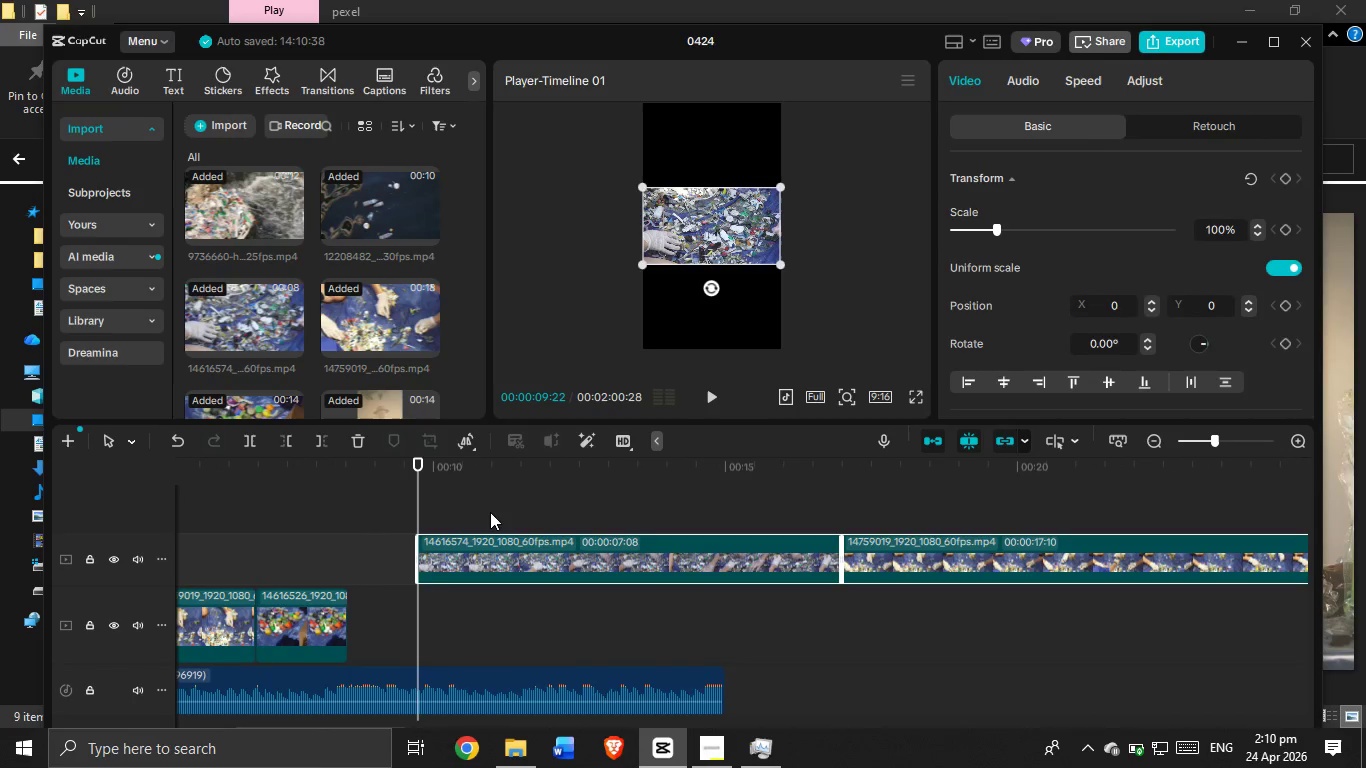 
left_click_drag(start_coordinate=[490, 512], to_coordinate=[758, 599])
 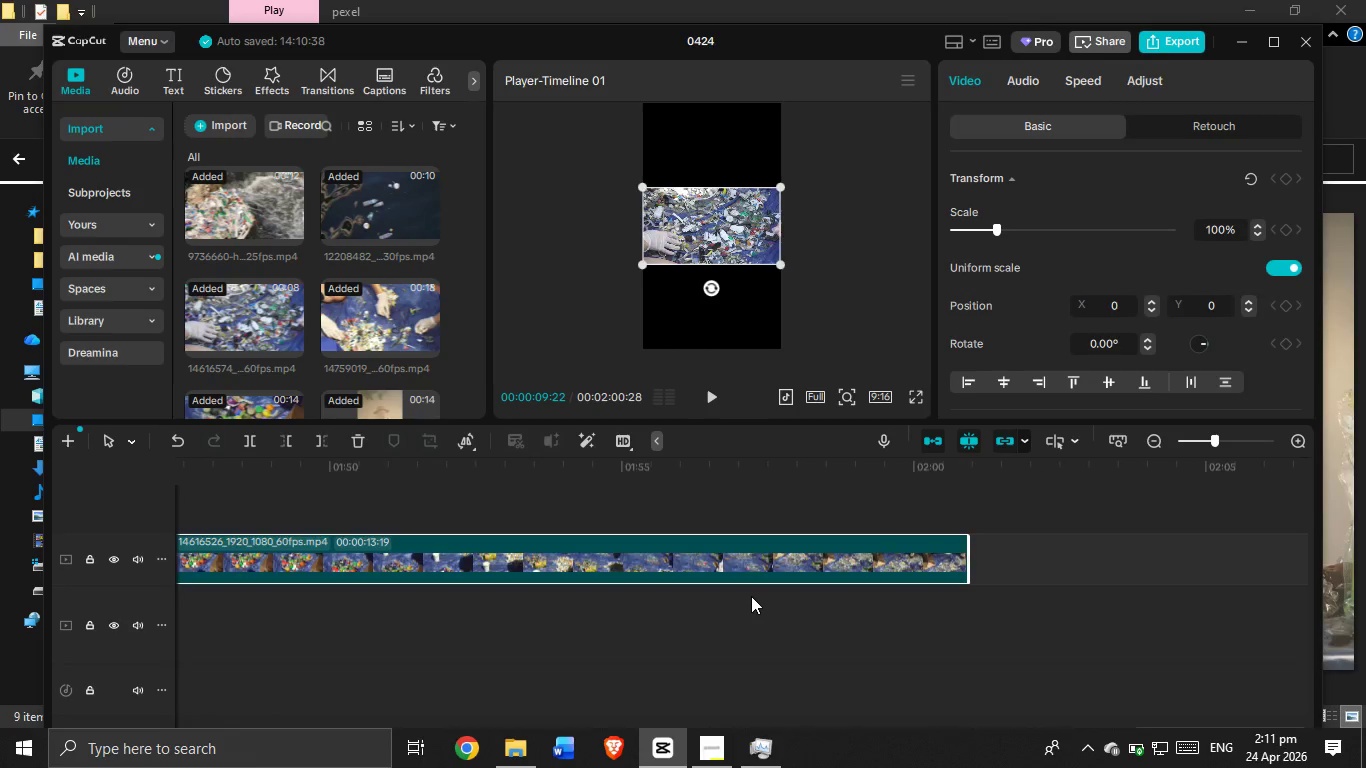 
key(Backspace)
 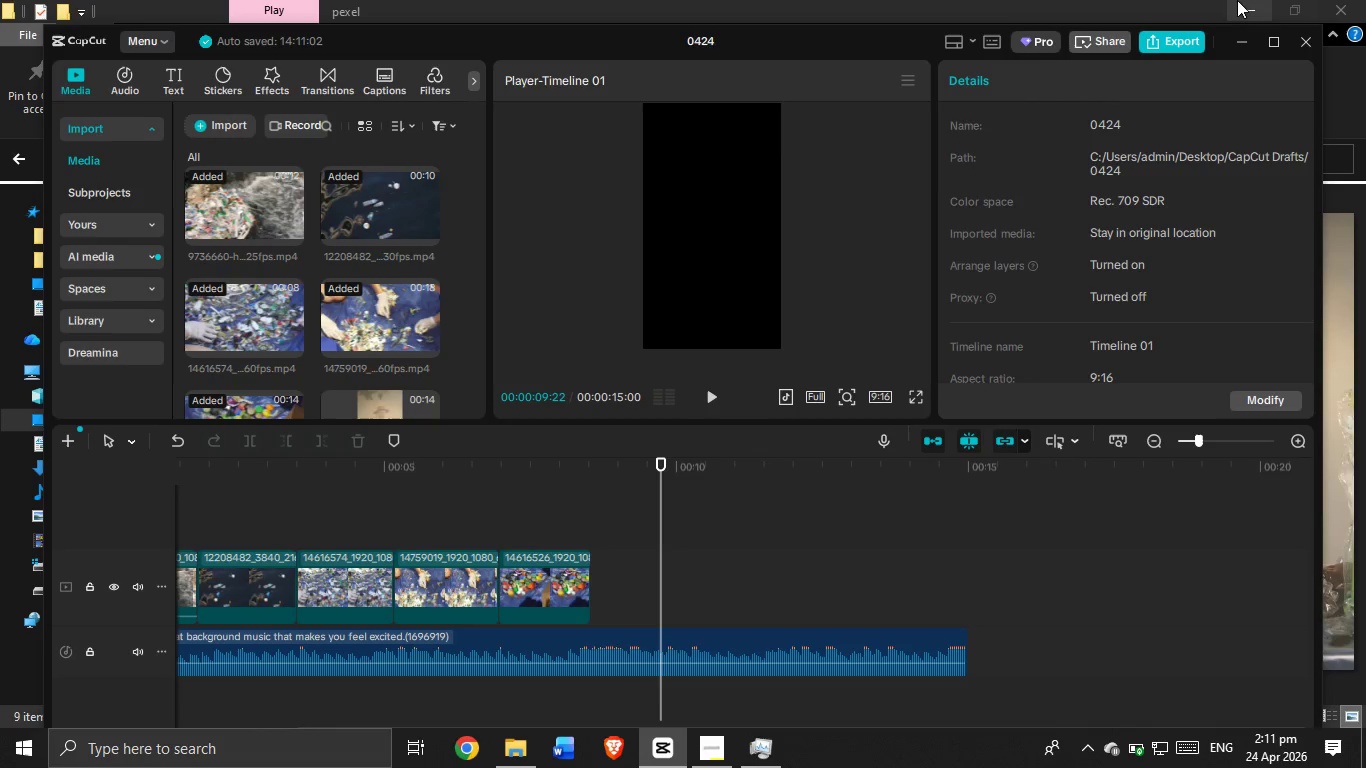 
left_click([1329, 0])
 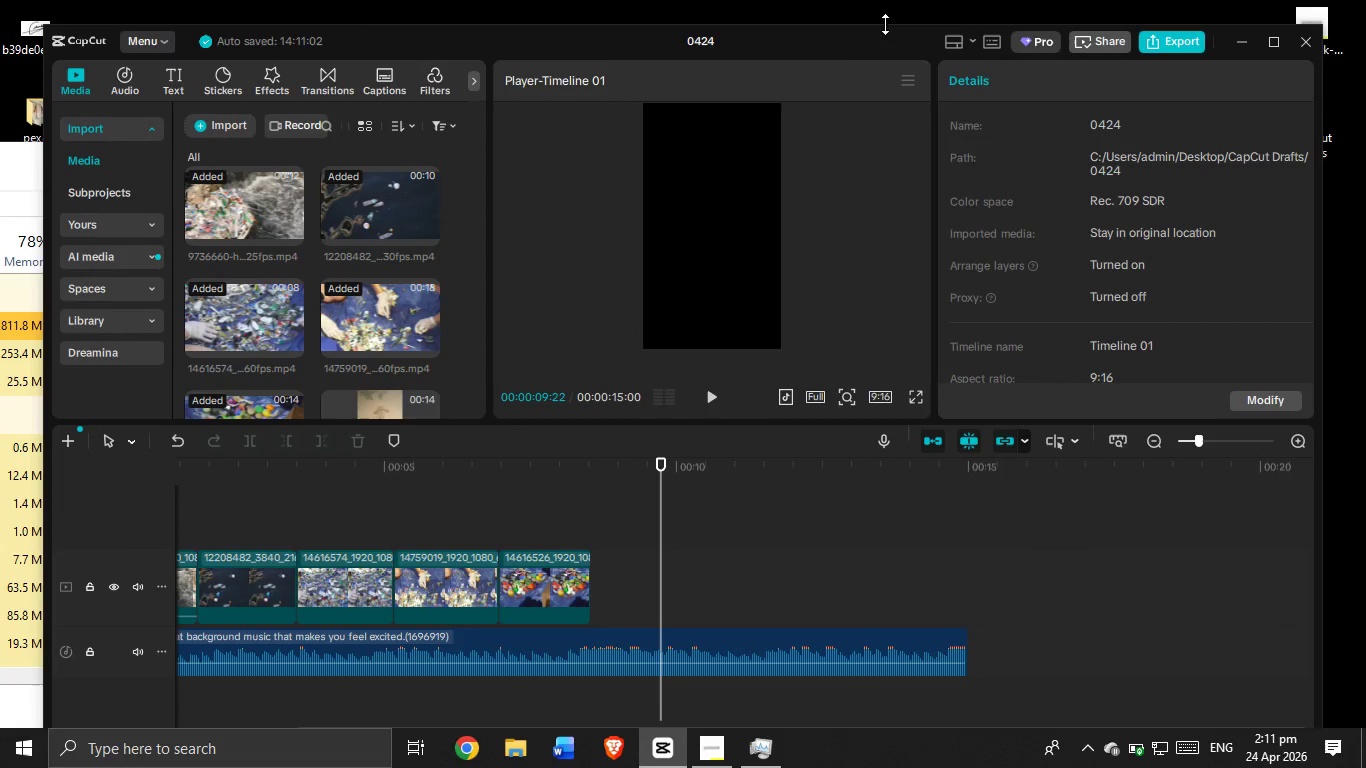 
left_click_drag(start_coordinate=[842, 38], to_coordinate=[867, 19])
 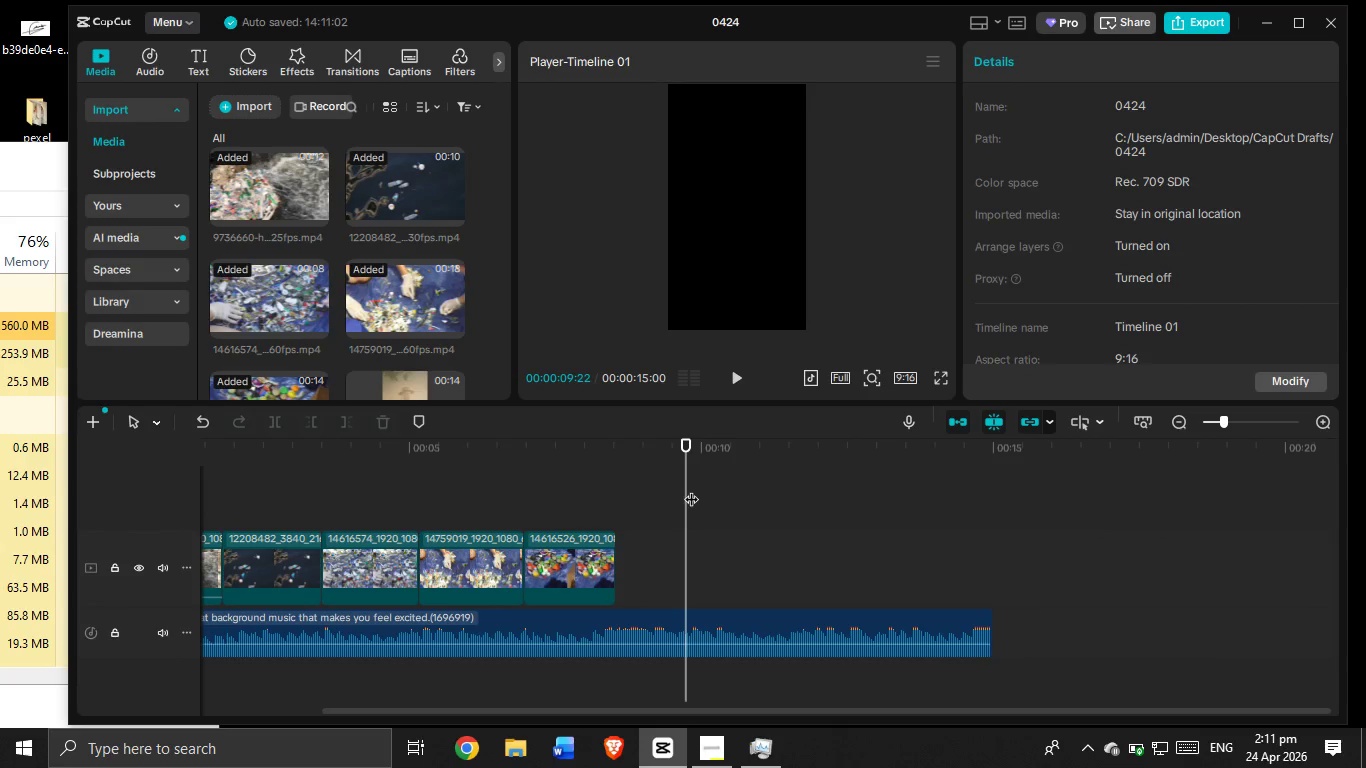 
left_click_drag(start_coordinate=[685, 487], to_coordinate=[227, 472])
 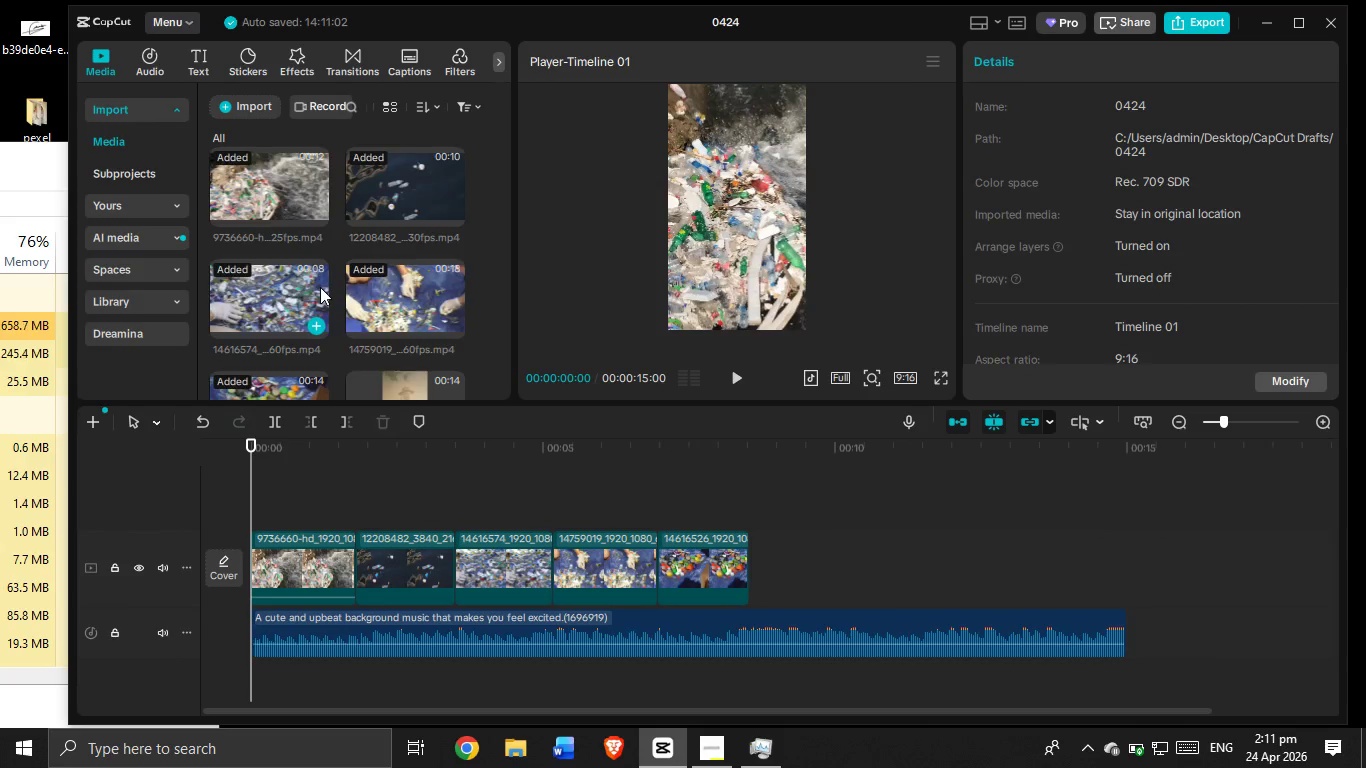 
scroll: coordinate [358, 248], scroll_direction: down, amount: 3.0
 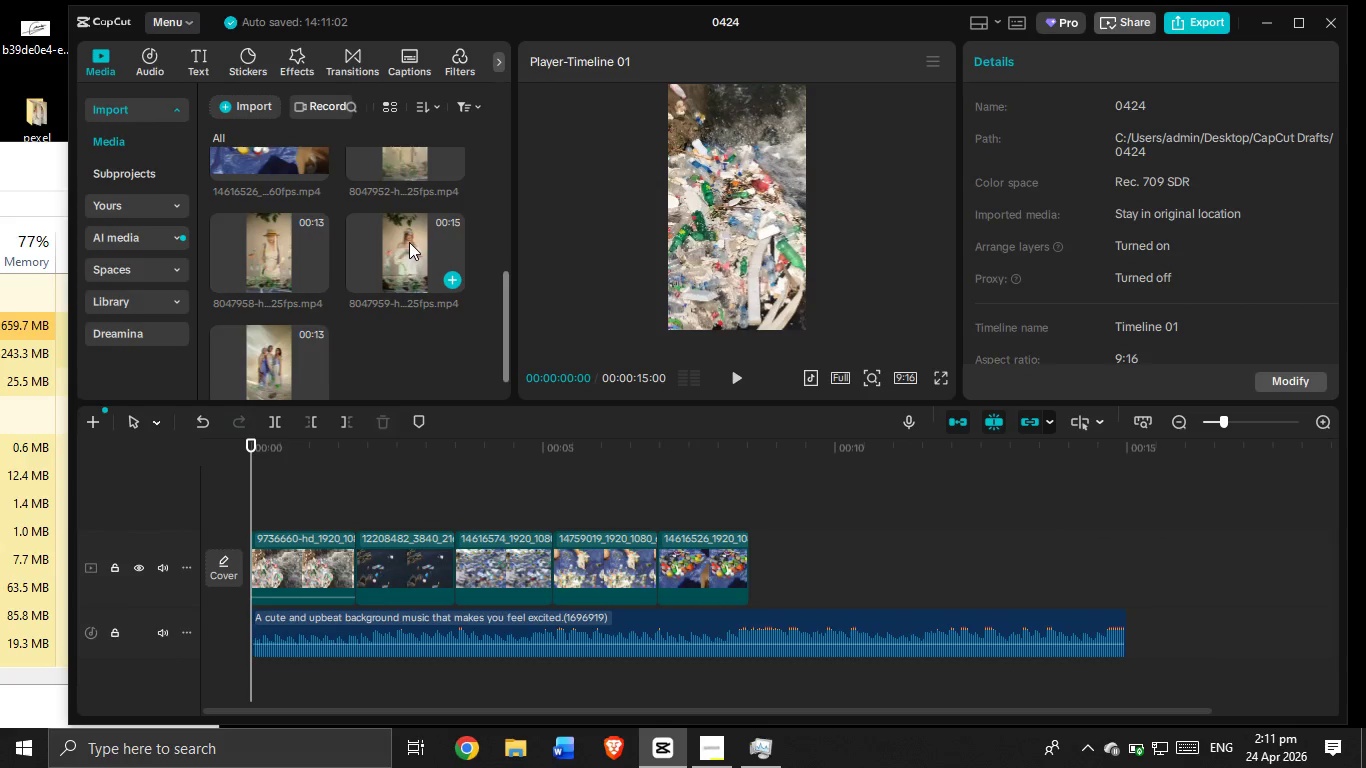 
left_click_drag(start_coordinate=[409, 242], to_coordinate=[772, 560])
 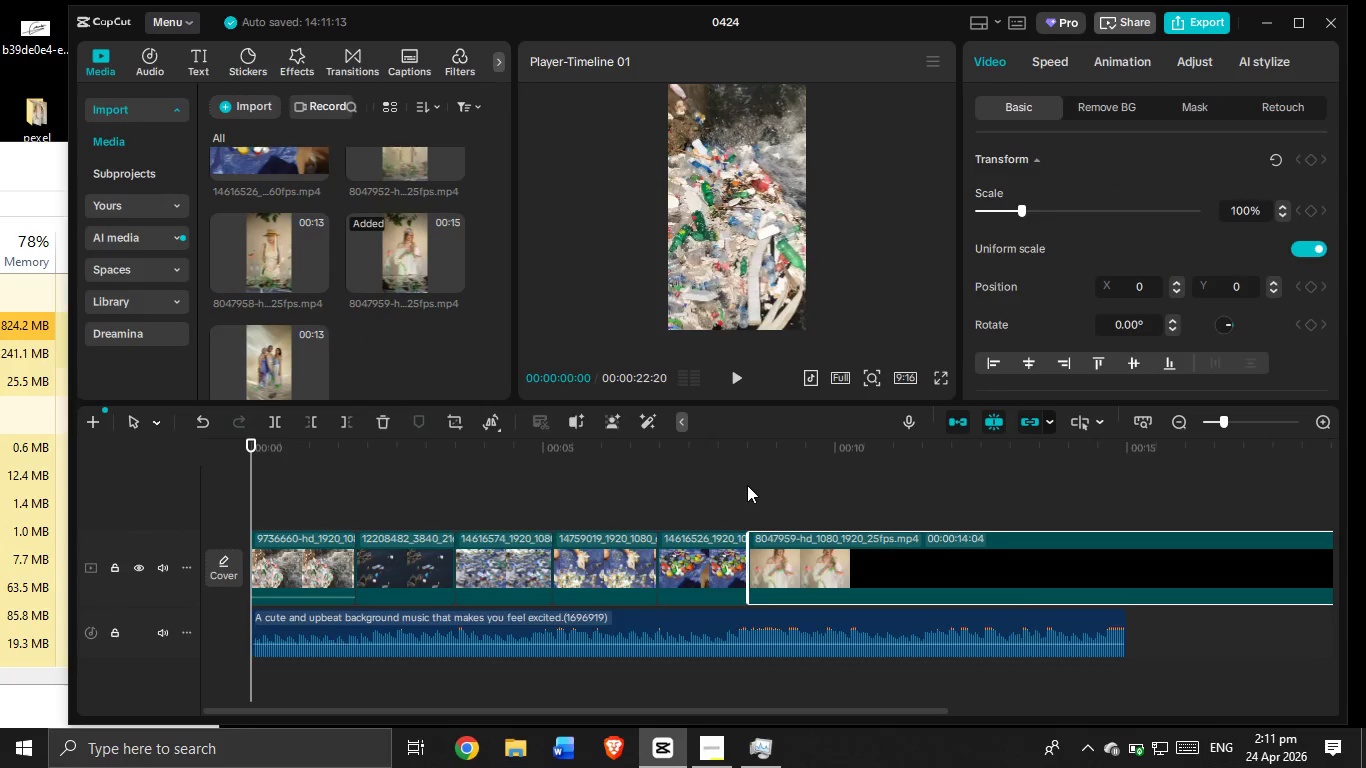 
left_click([747, 485])
 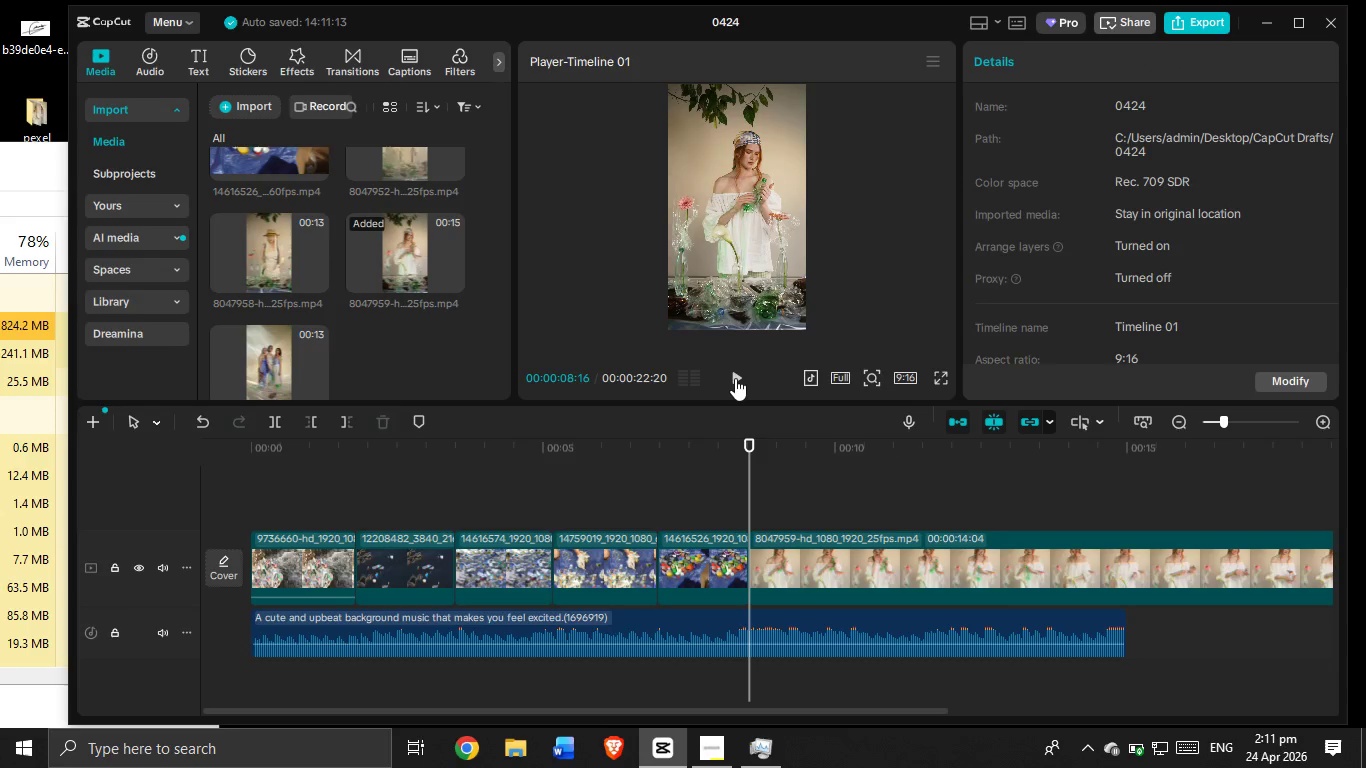 
left_click([734, 374])
 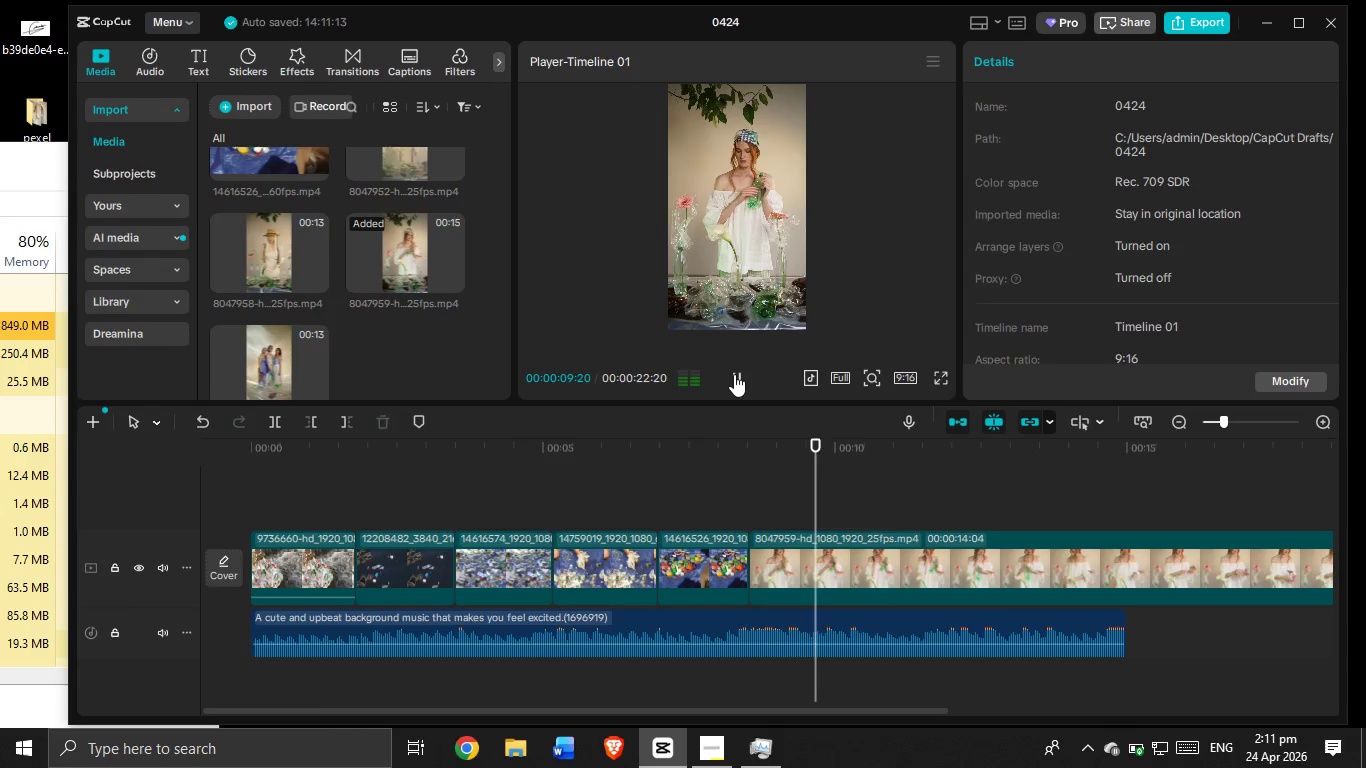 
left_click([734, 374])
 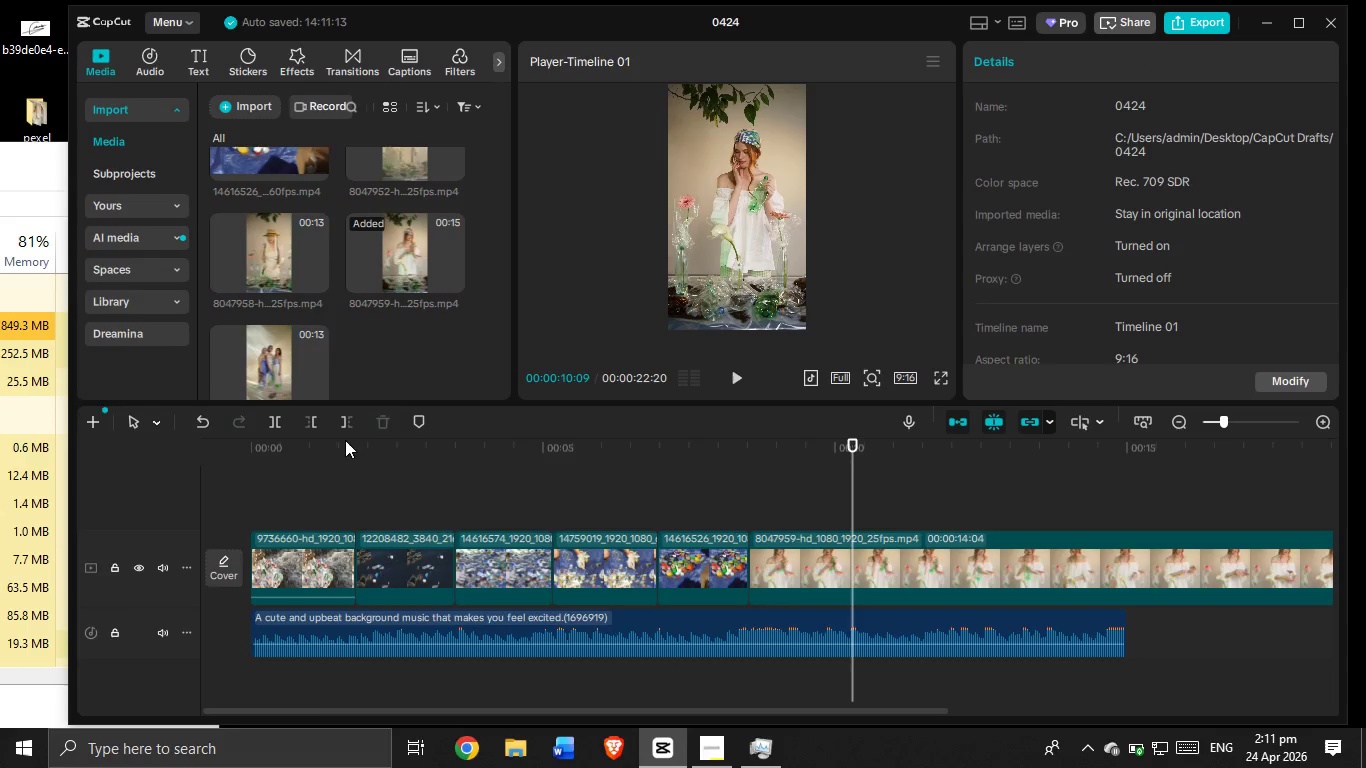 
left_click([339, 423])
 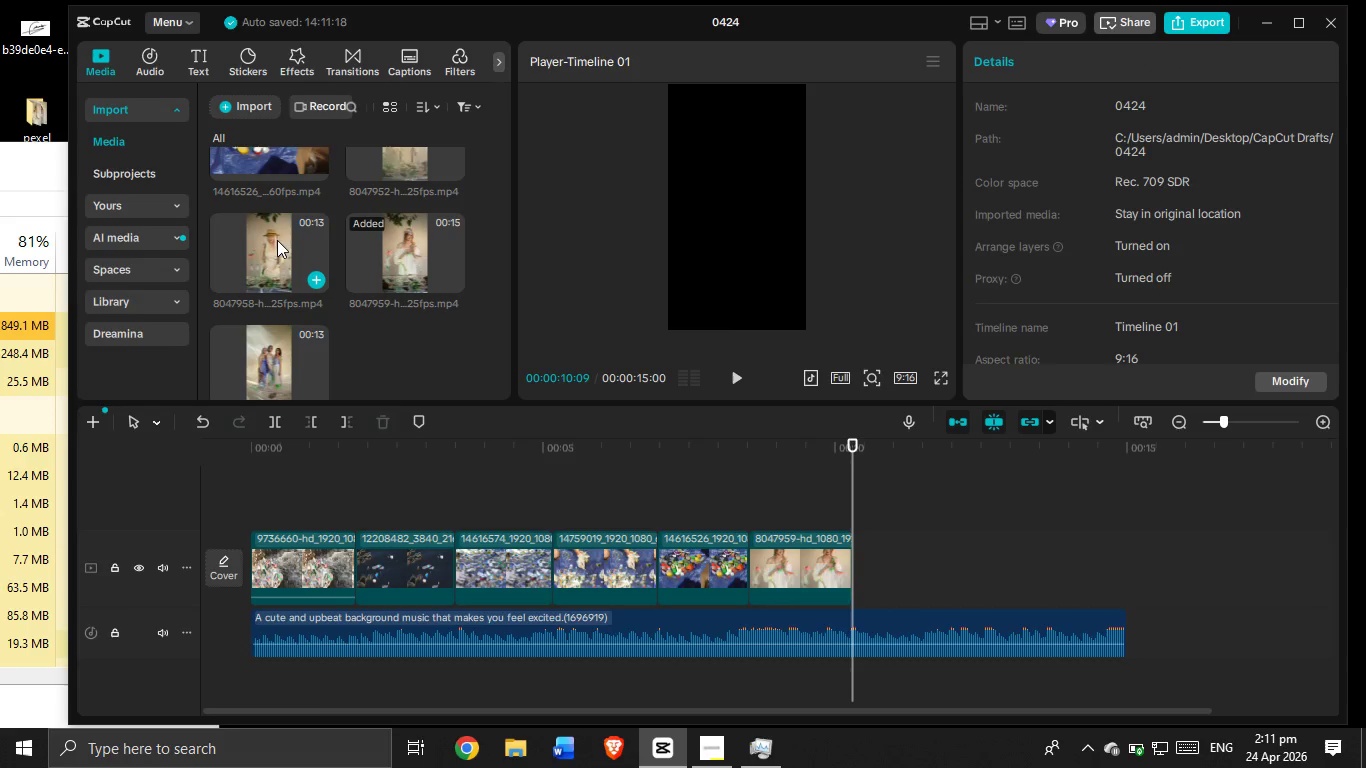 
left_click_drag(start_coordinate=[277, 240], to_coordinate=[880, 562])
 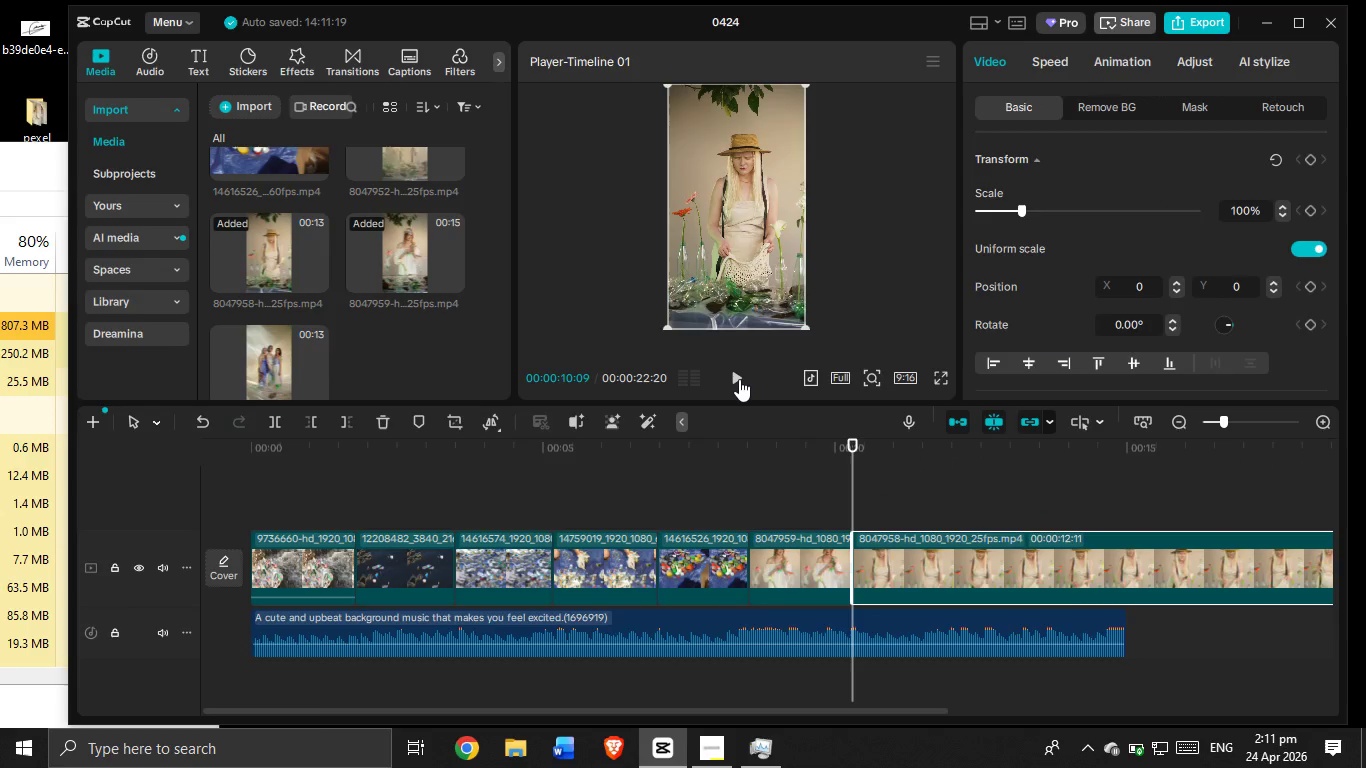 
left_click([739, 379])
 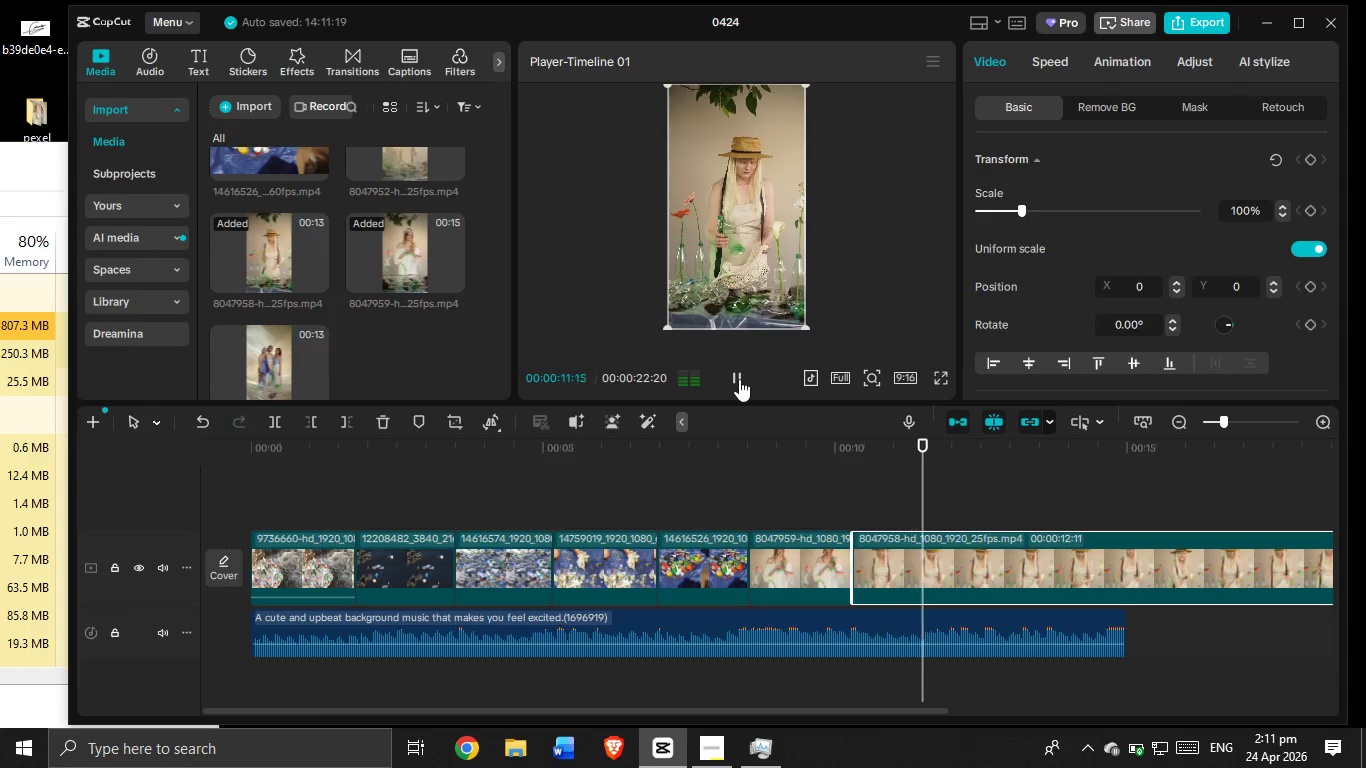 
left_click([739, 379])
 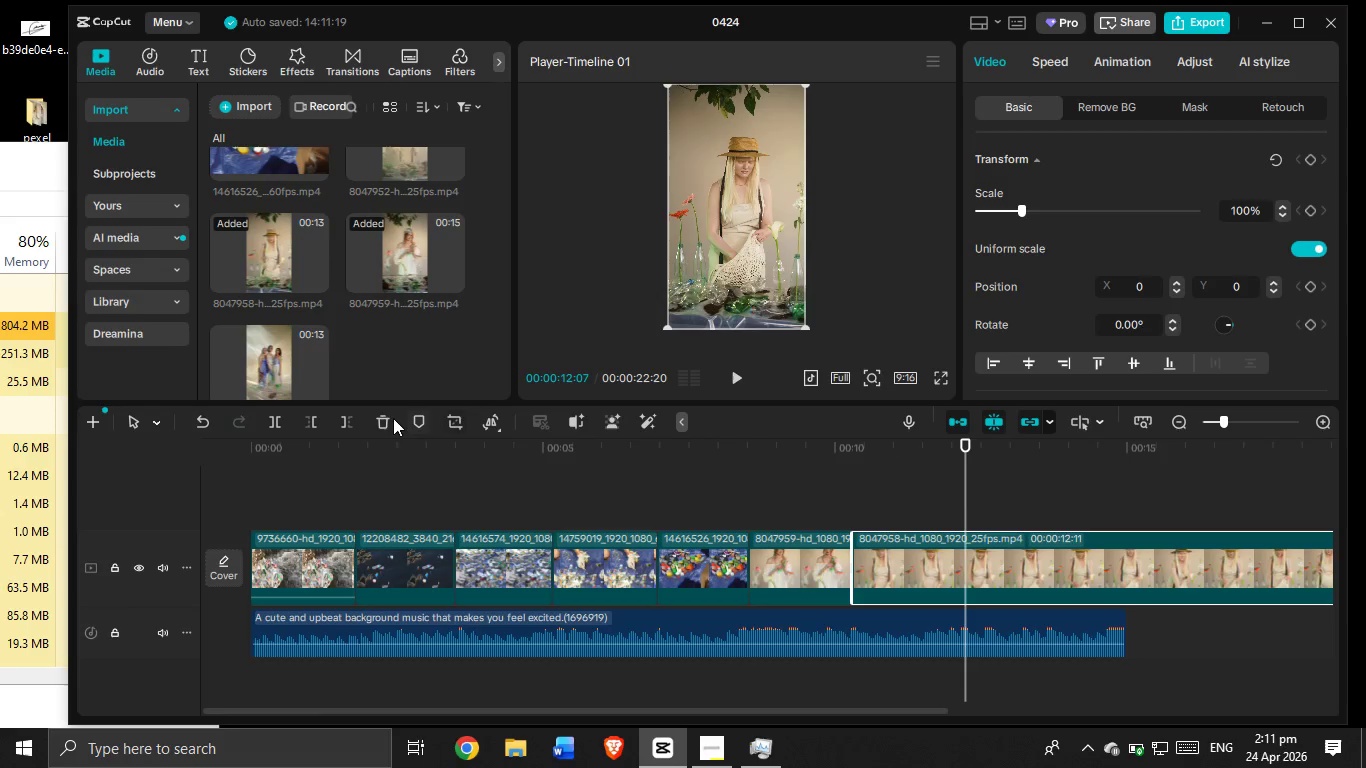 
left_click([350, 419])
 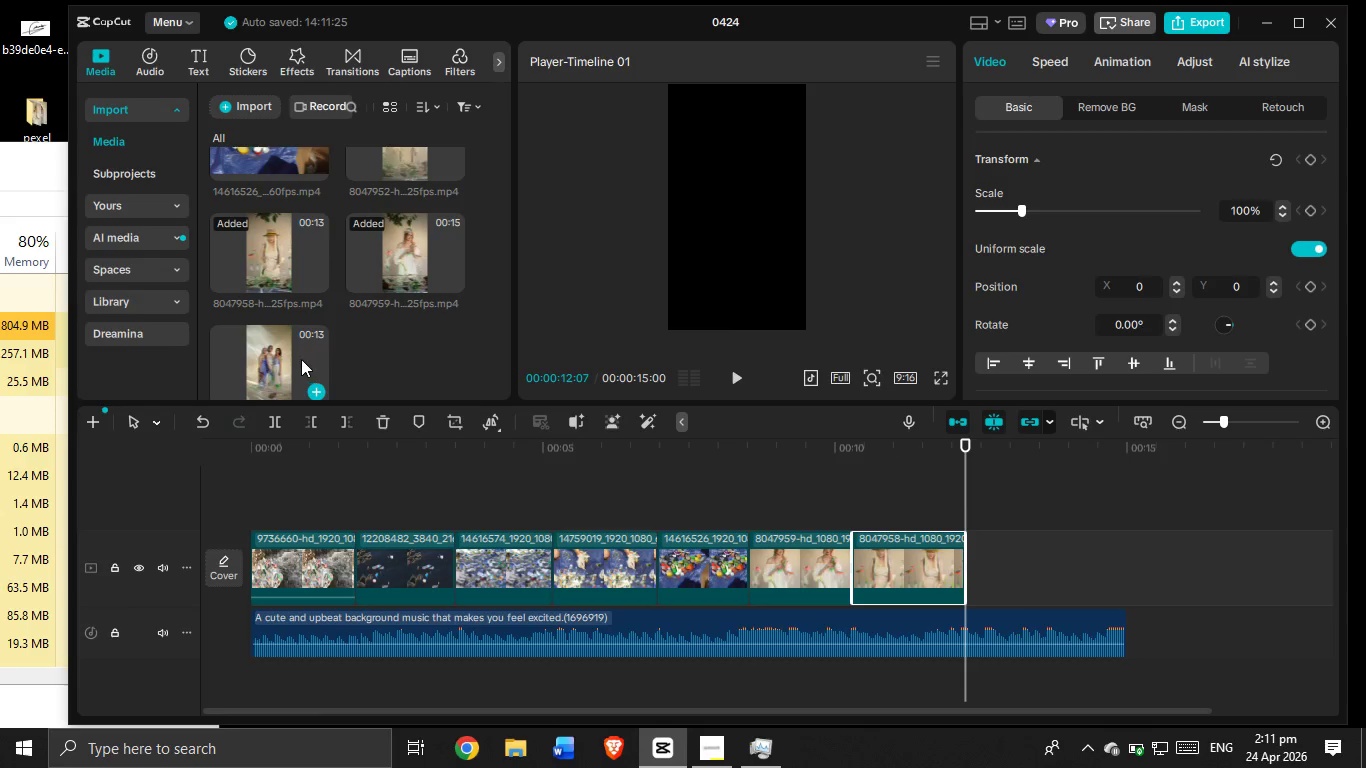 
left_click_drag(start_coordinate=[293, 361], to_coordinate=[972, 572])
 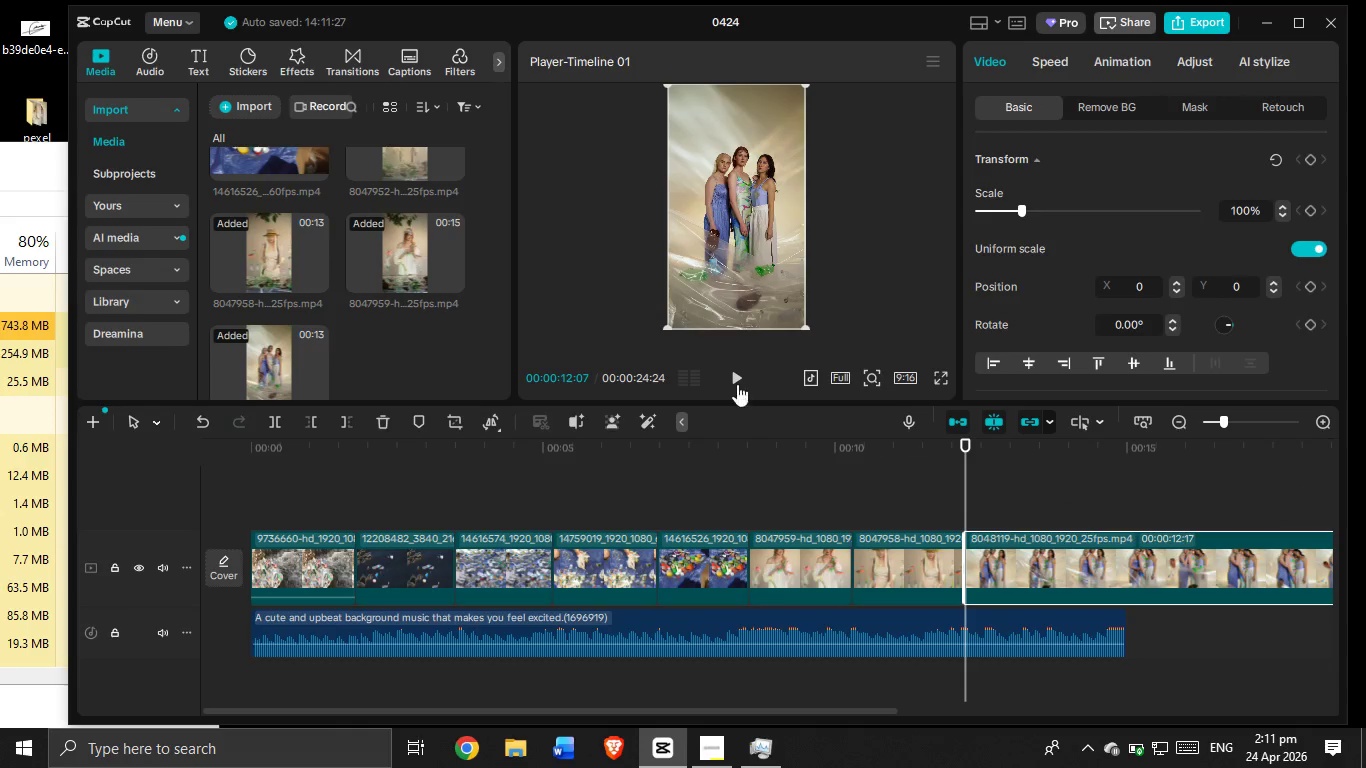 
left_click([734, 378])
 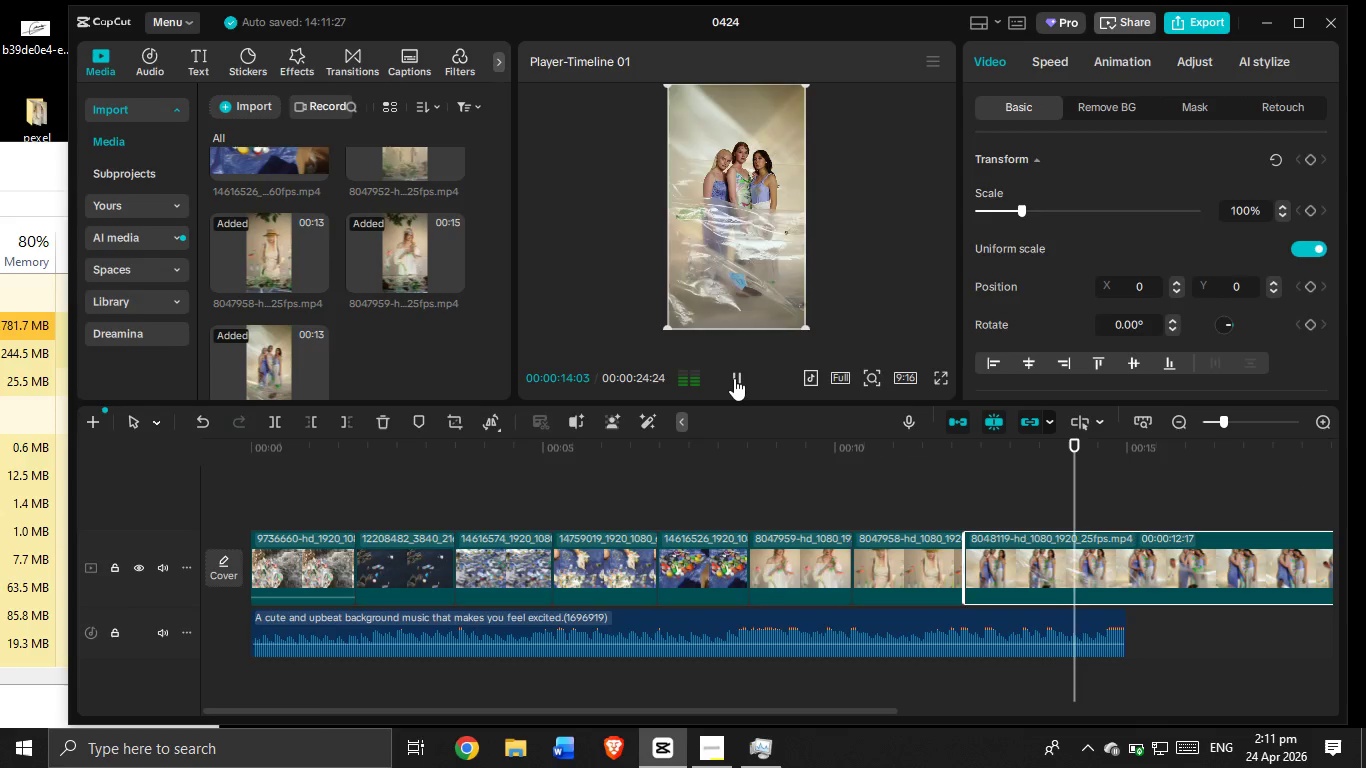 
left_click([734, 378])
 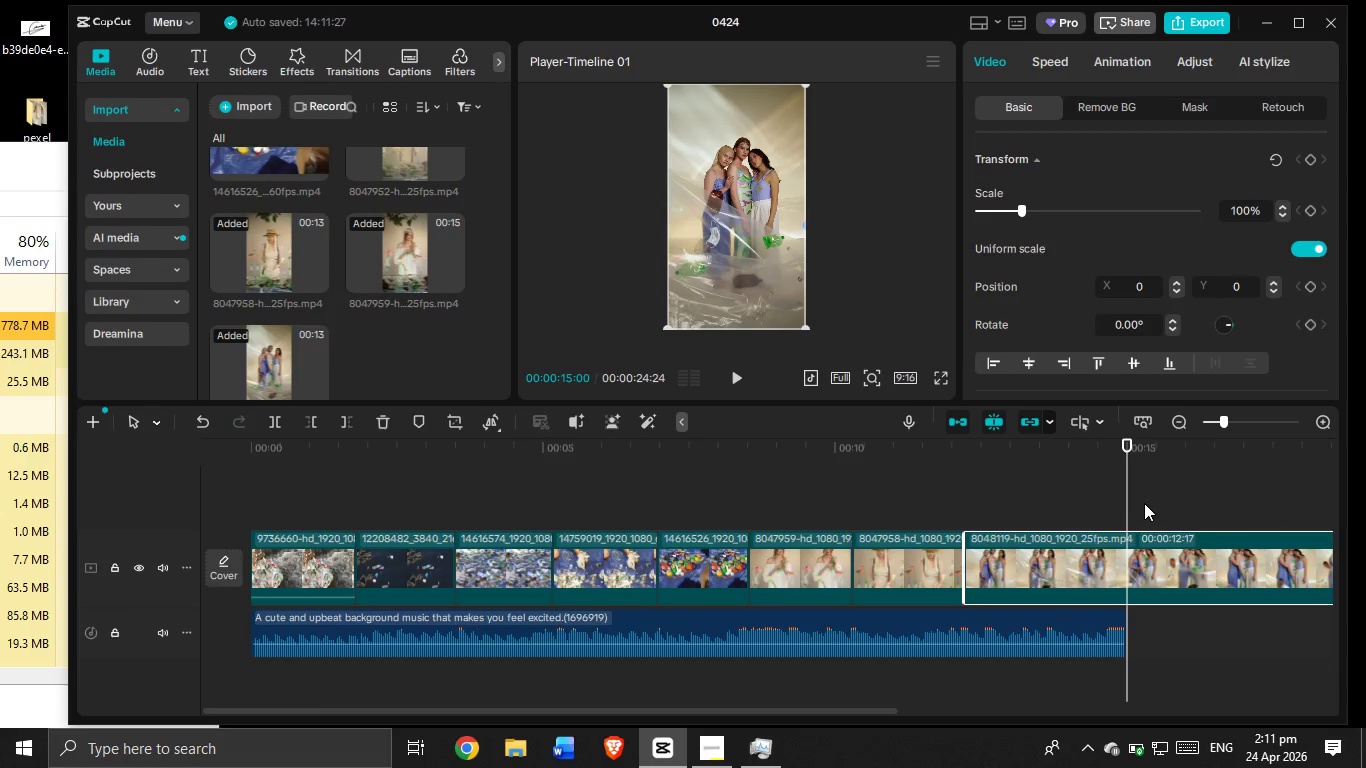 
left_click_drag(start_coordinate=[1135, 499], to_coordinate=[1130, 501])
 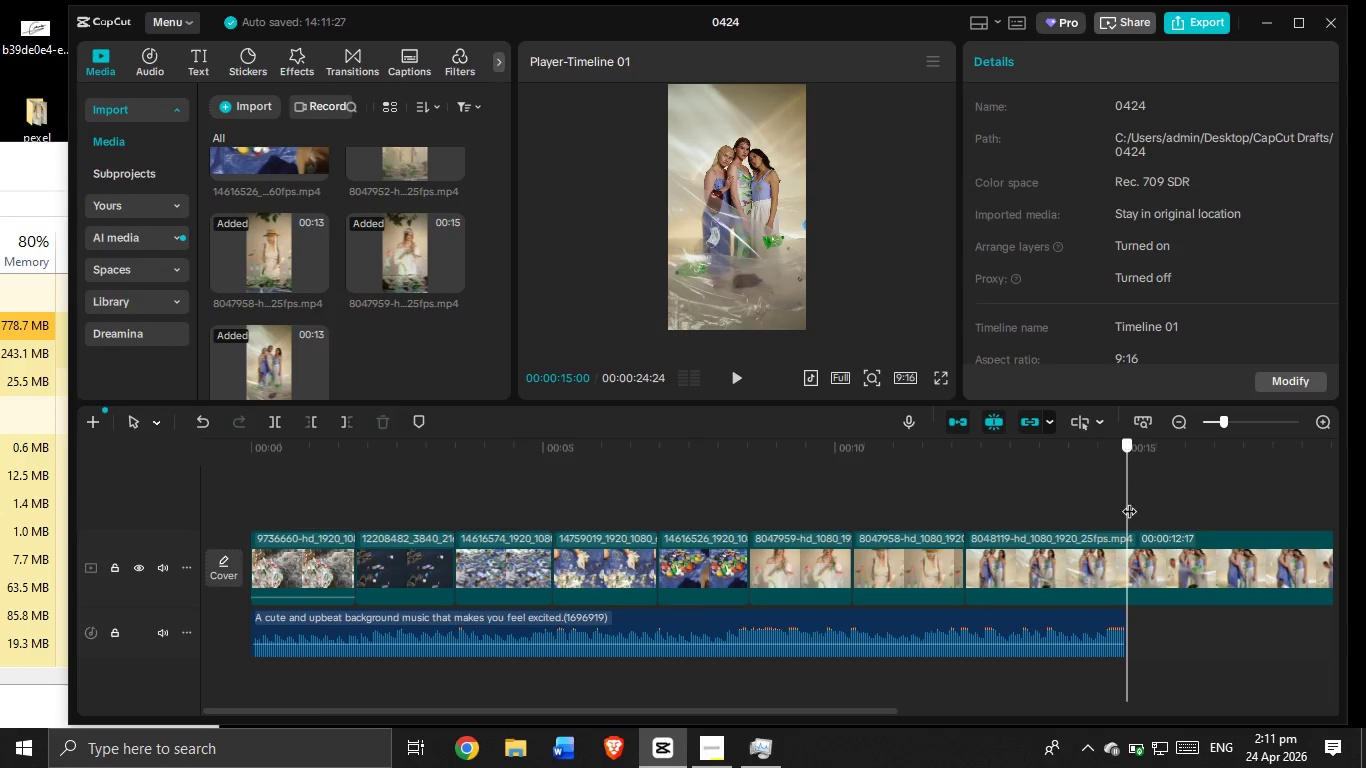 
left_click_drag(start_coordinate=[1129, 501], to_coordinate=[1118, 509])
 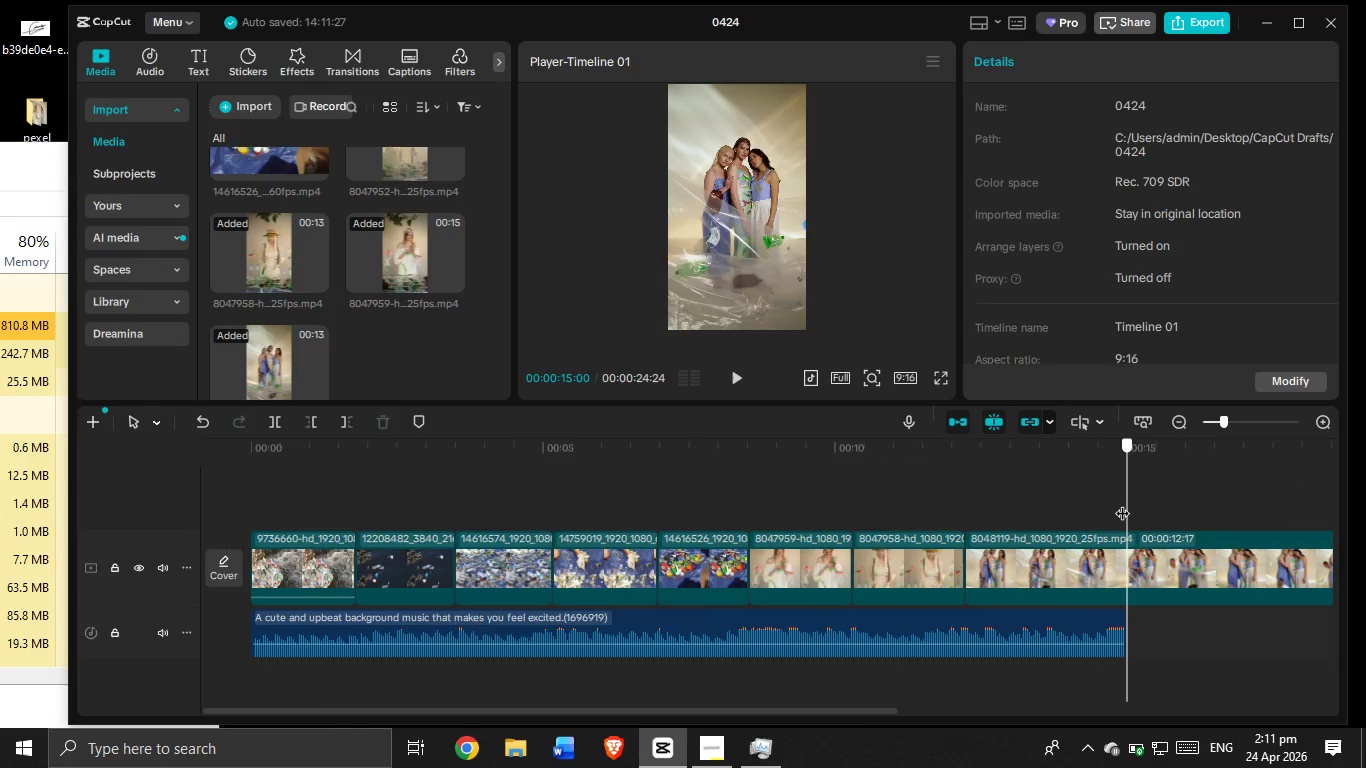 
left_click_drag(start_coordinate=[1122, 503], to_coordinate=[1126, 509])
 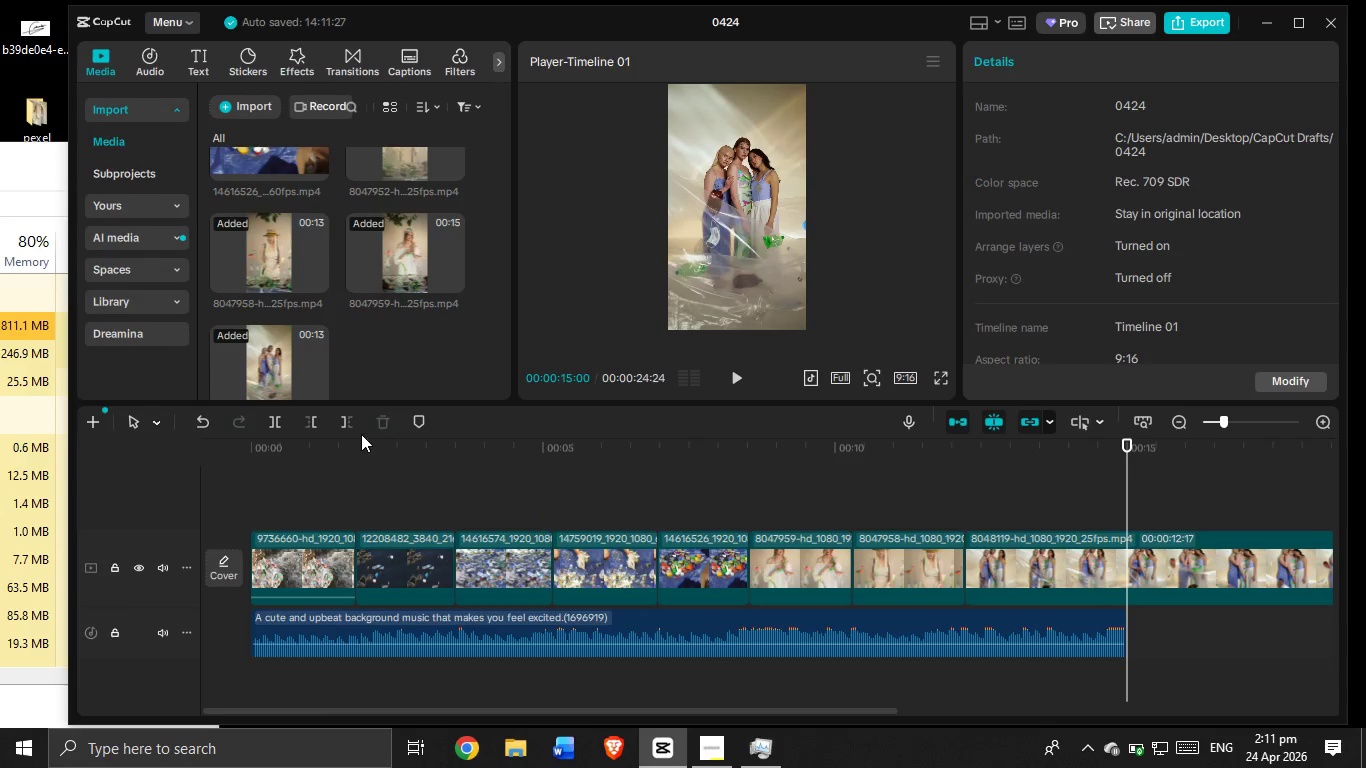 
left_click([350, 416])
 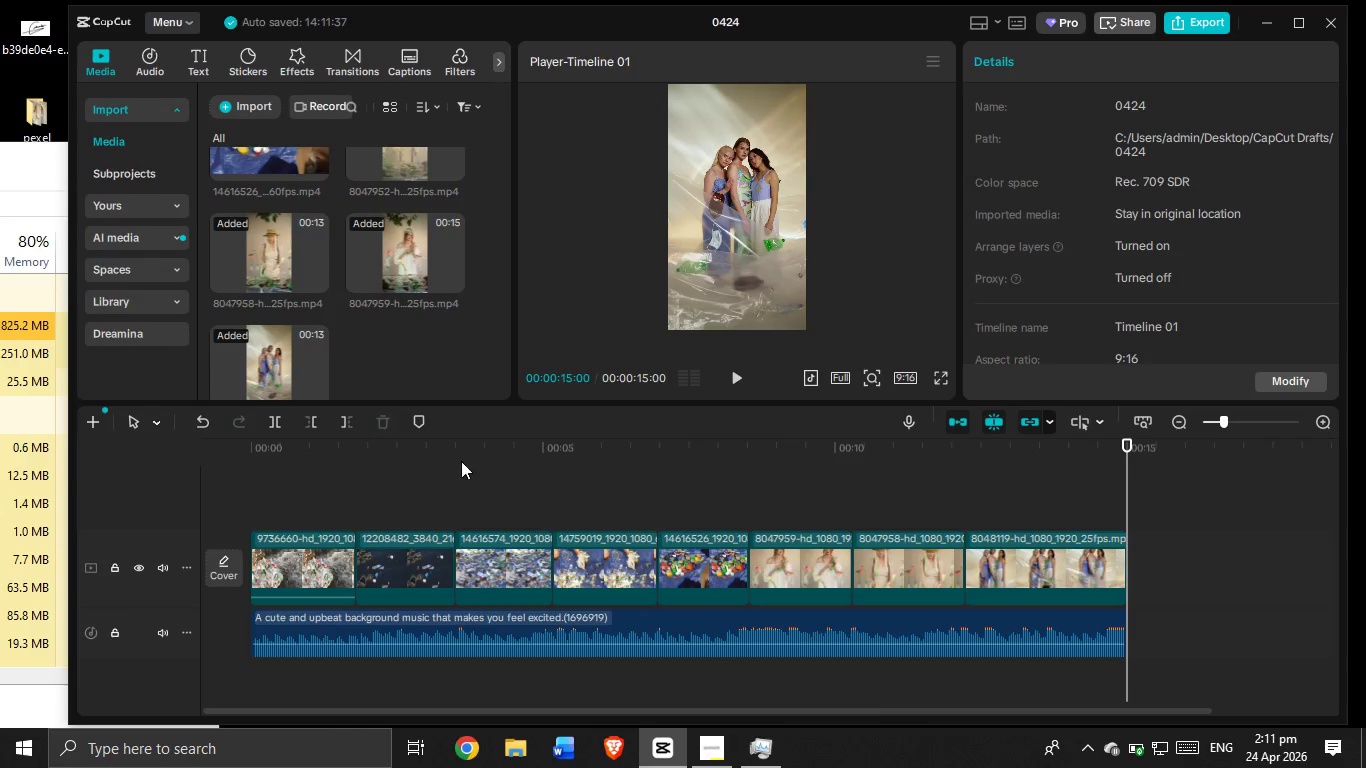 
left_click([435, 481])
 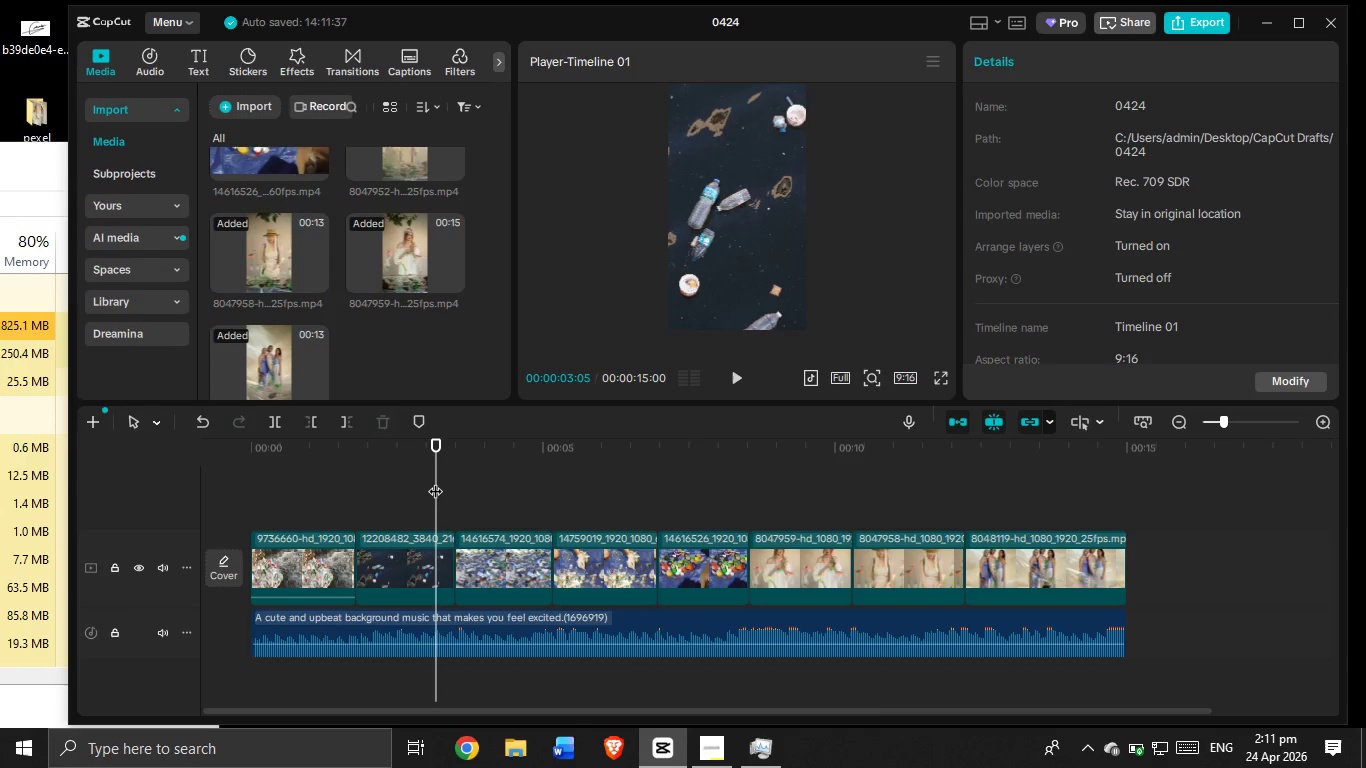 
left_click_drag(start_coordinate=[435, 481], to_coordinate=[166, 486])
 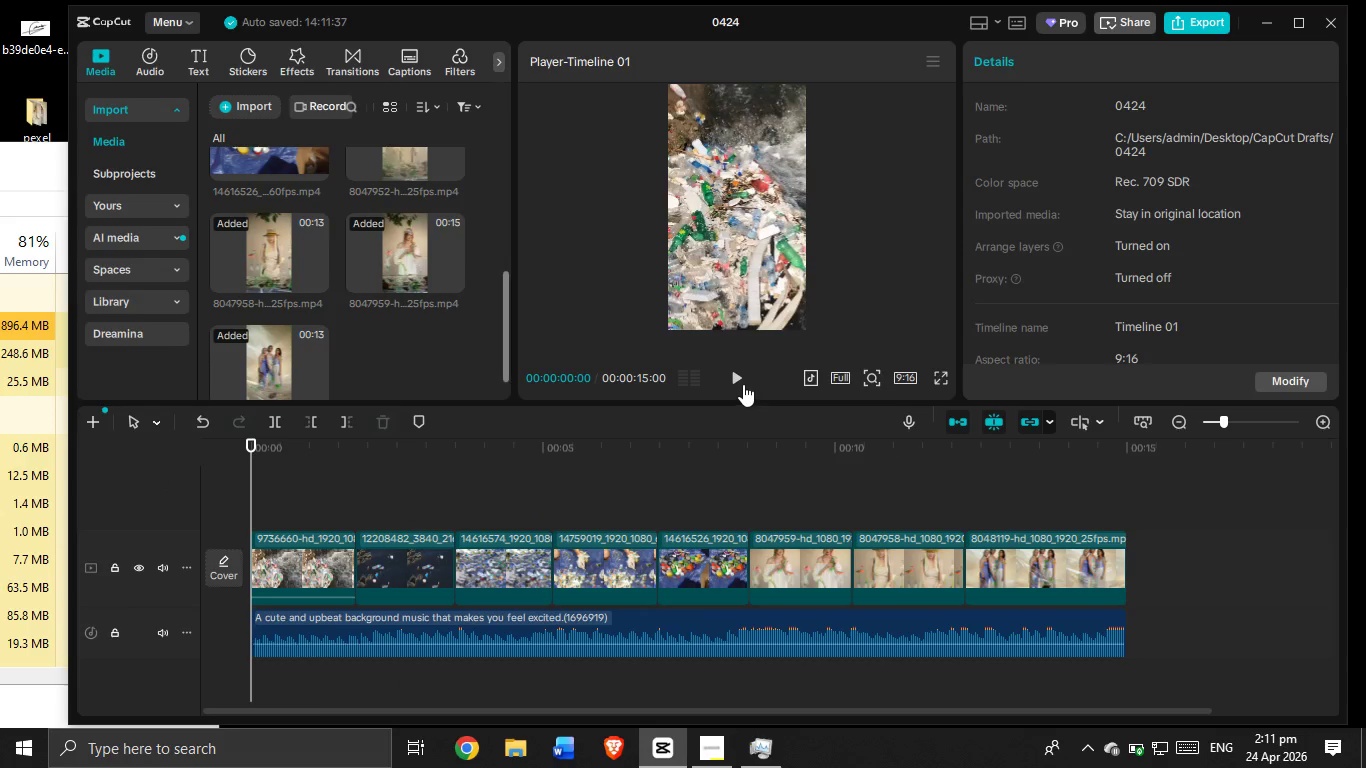 
left_click([740, 382])
 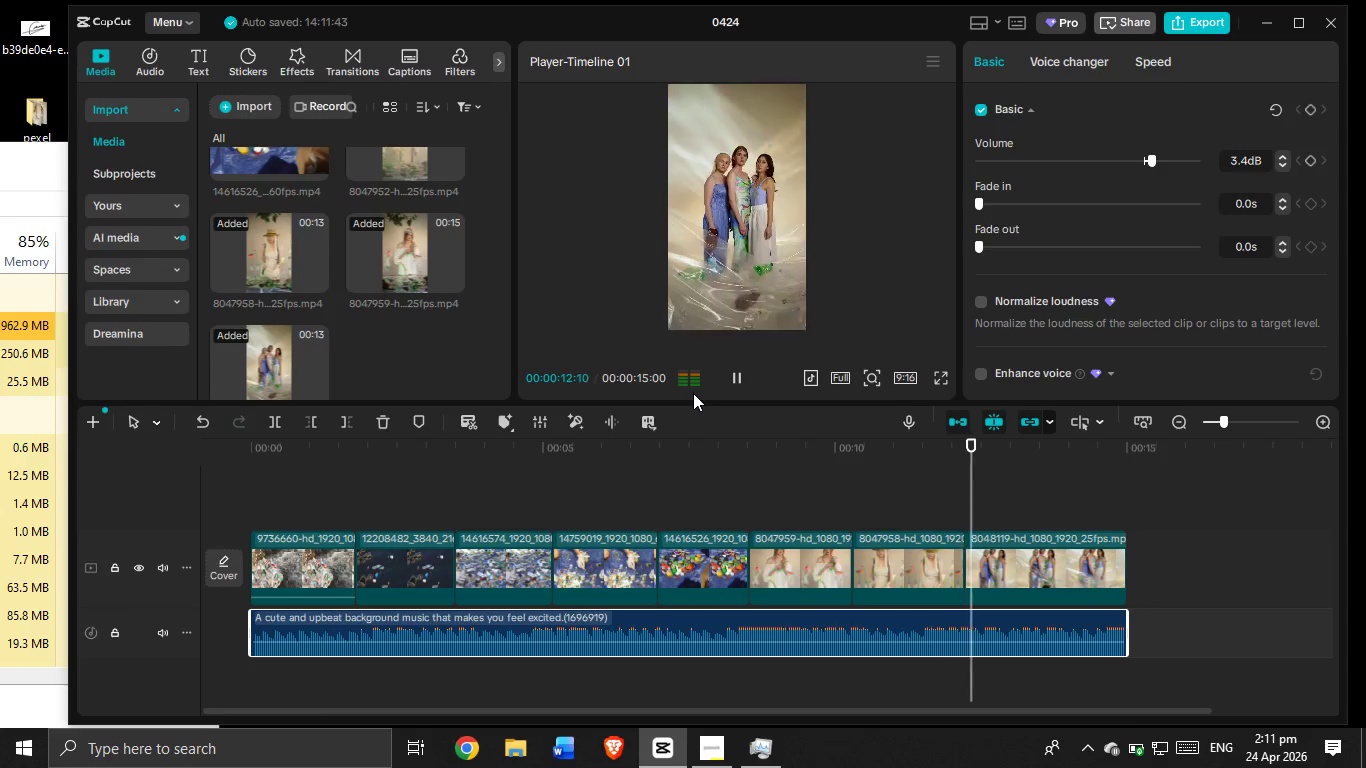 
wait(17.41)
 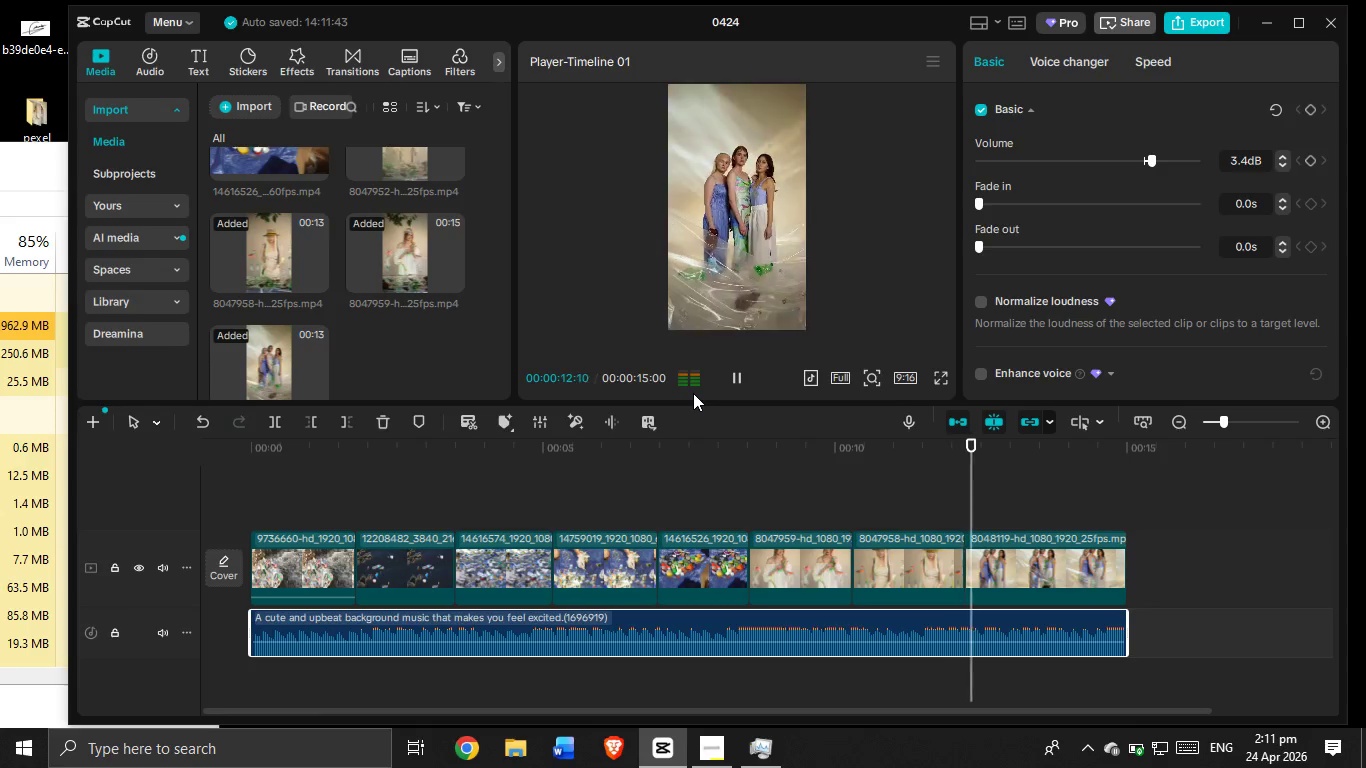 
scroll: coordinate [550, 357], scroll_direction: up, amount: 1.0
 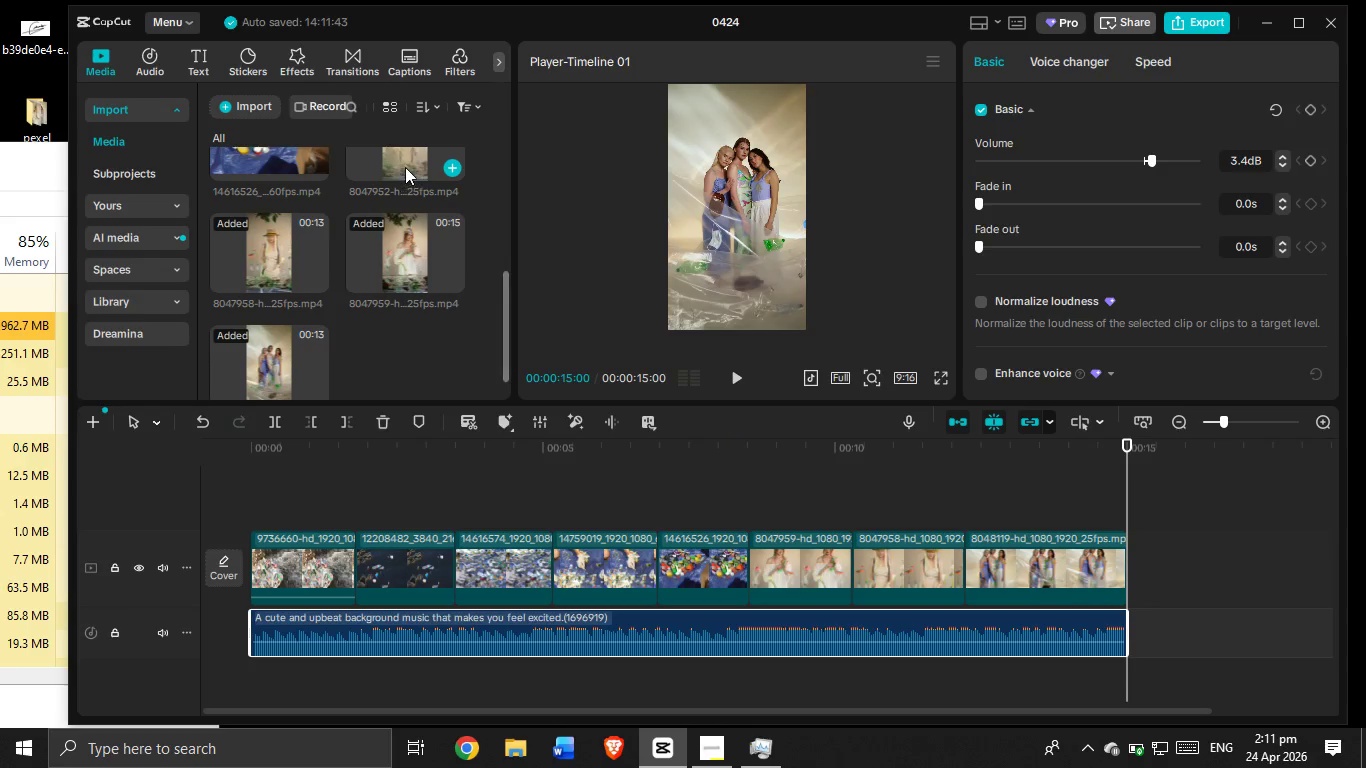 
left_click_drag(start_coordinate=[405, 167], to_coordinate=[963, 549])
 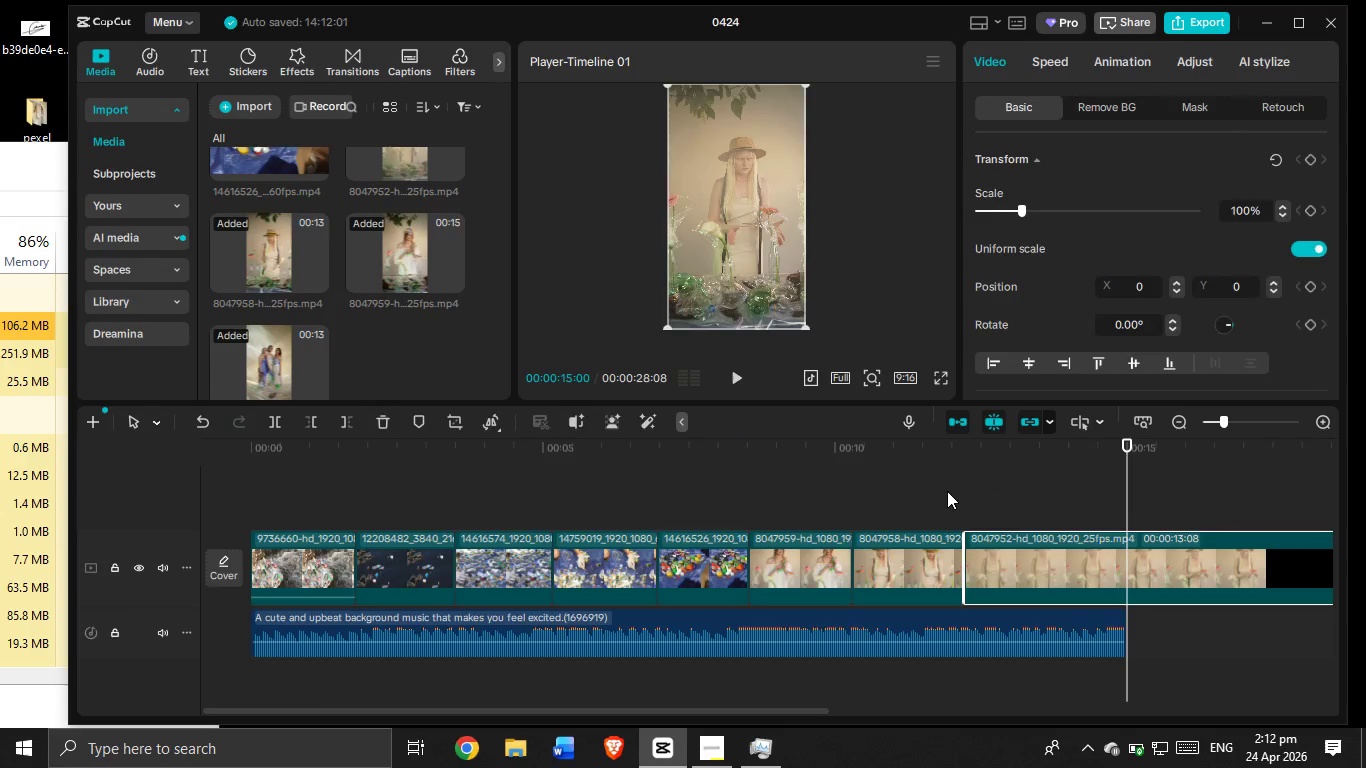 
left_click([947, 491])
 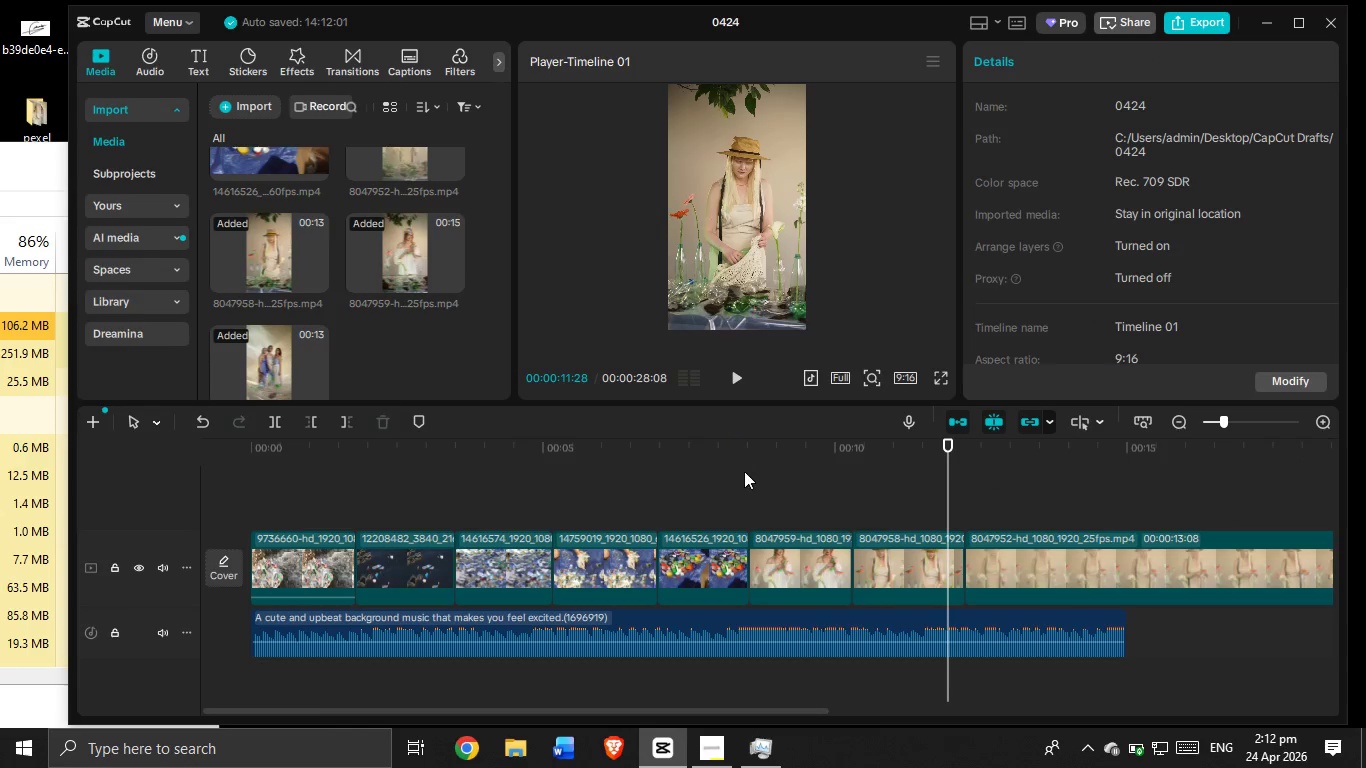 
left_click([734, 471])
 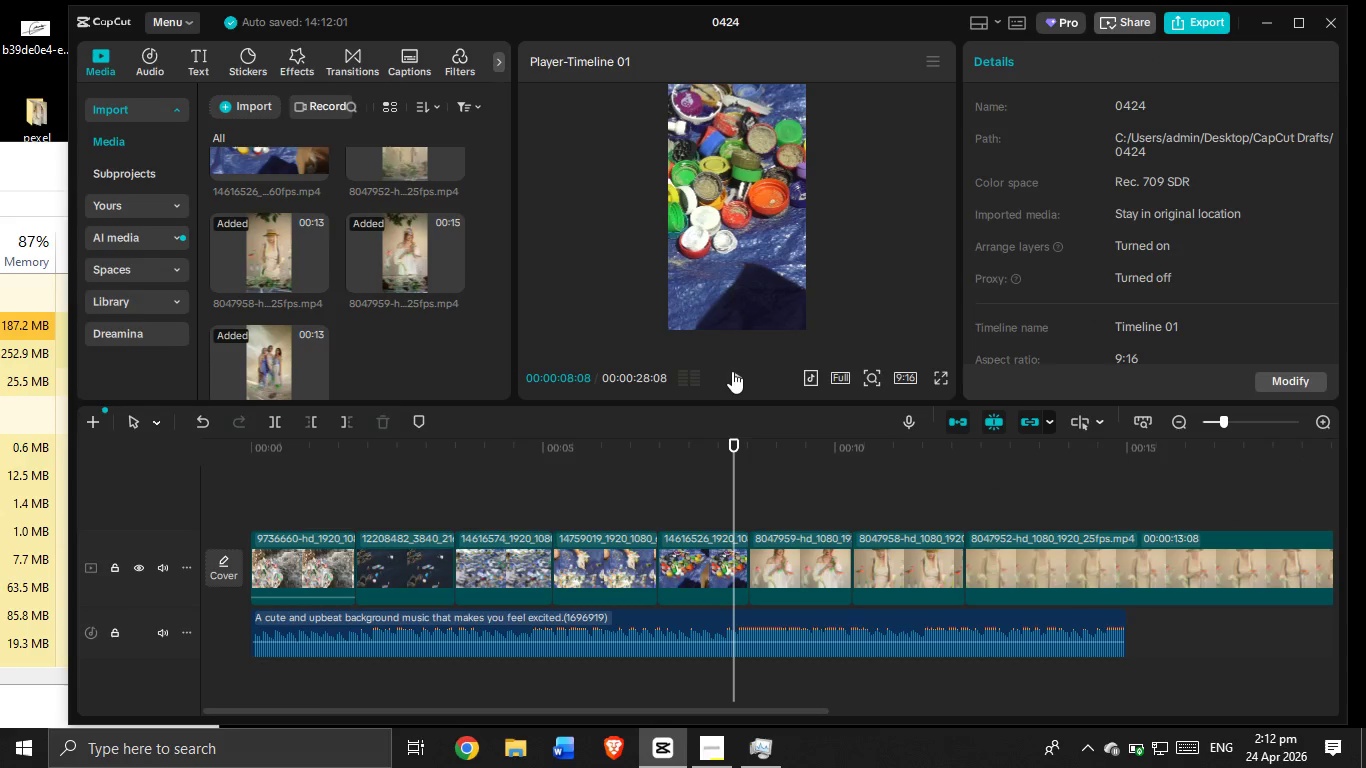 
left_click([732, 370])
 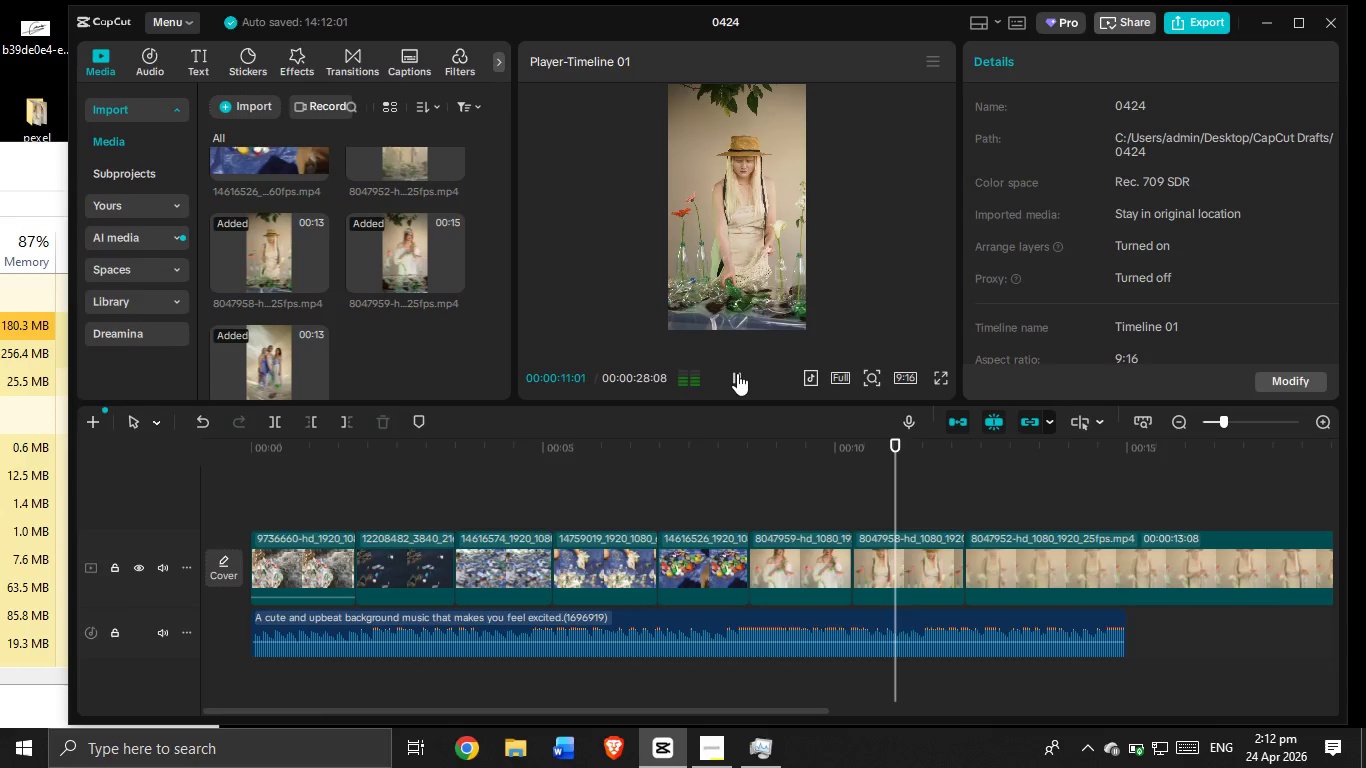 
left_click([737, 373])
 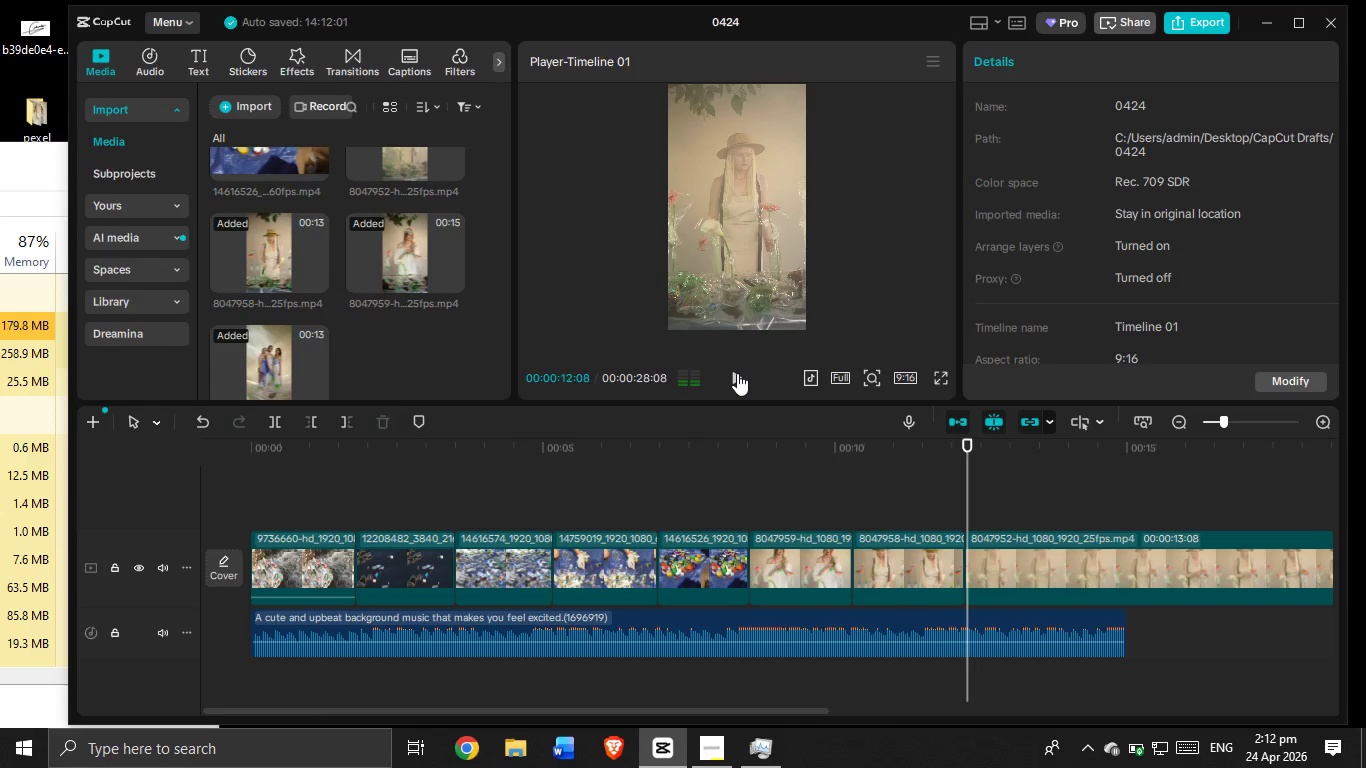 
left_click([737, 373])
 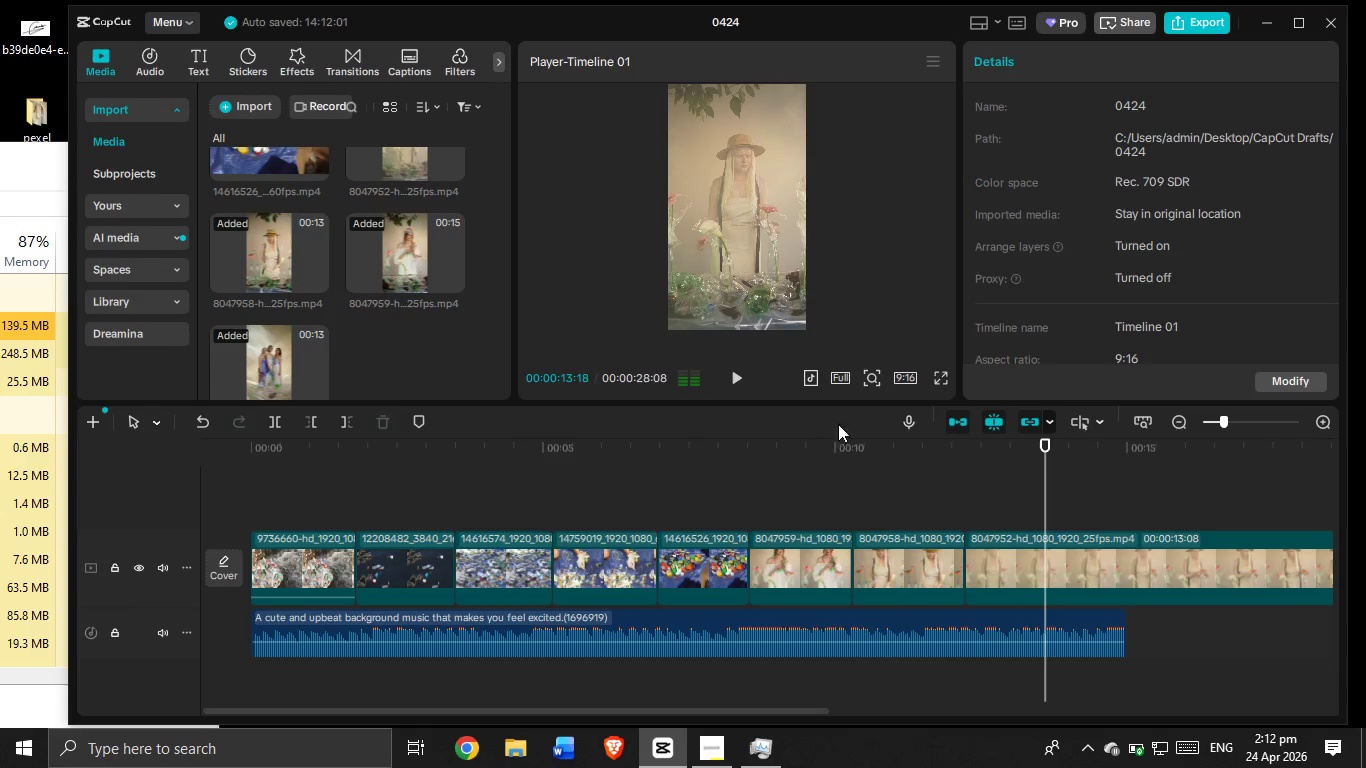 
left_click([1030, 552])
 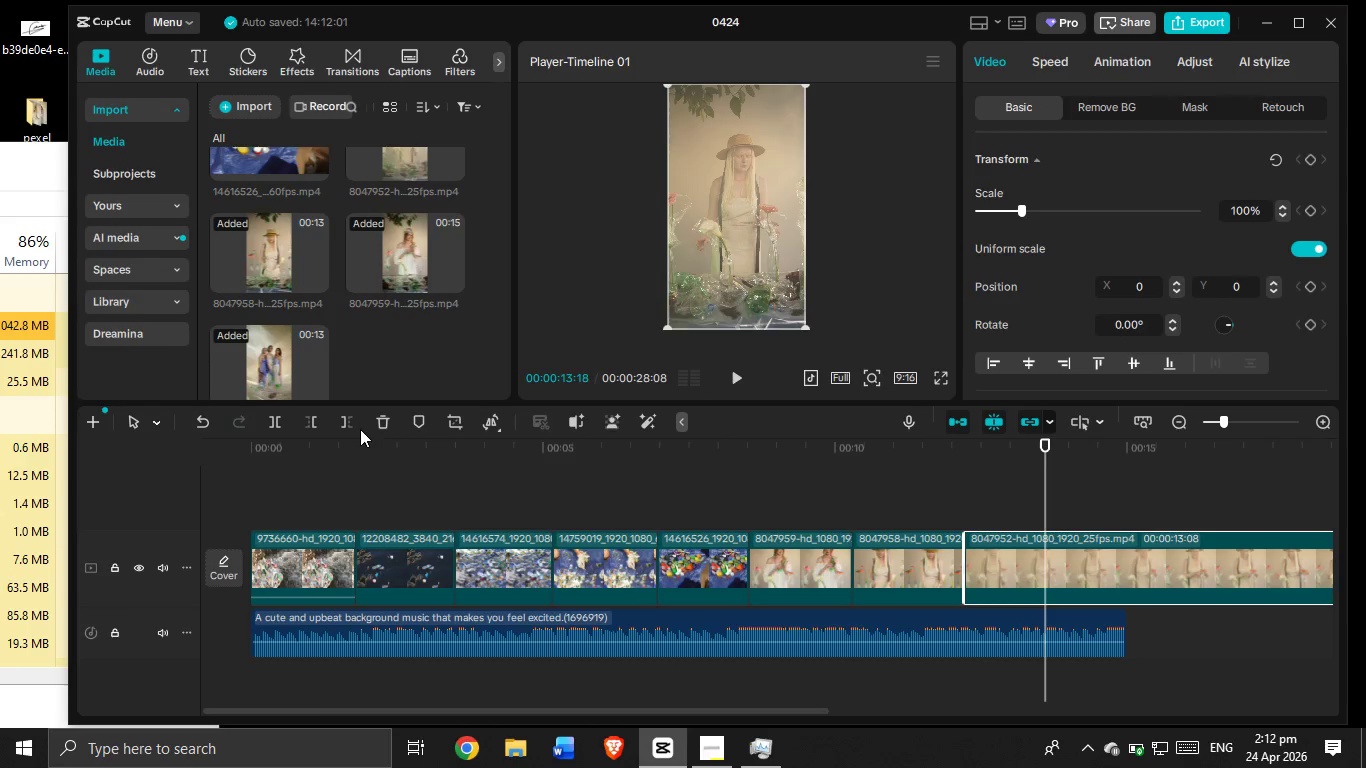 
left_click([346, 425])
 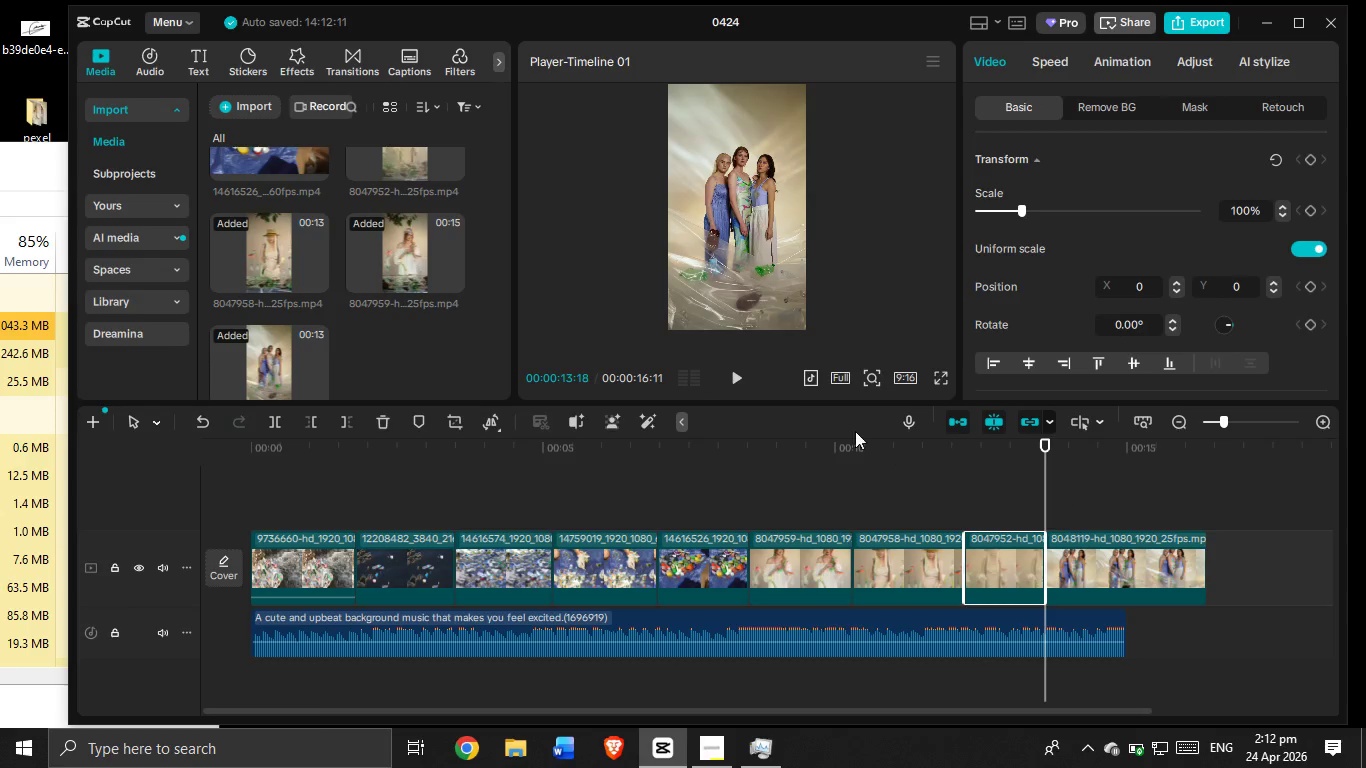 
left_click([745, 385])
 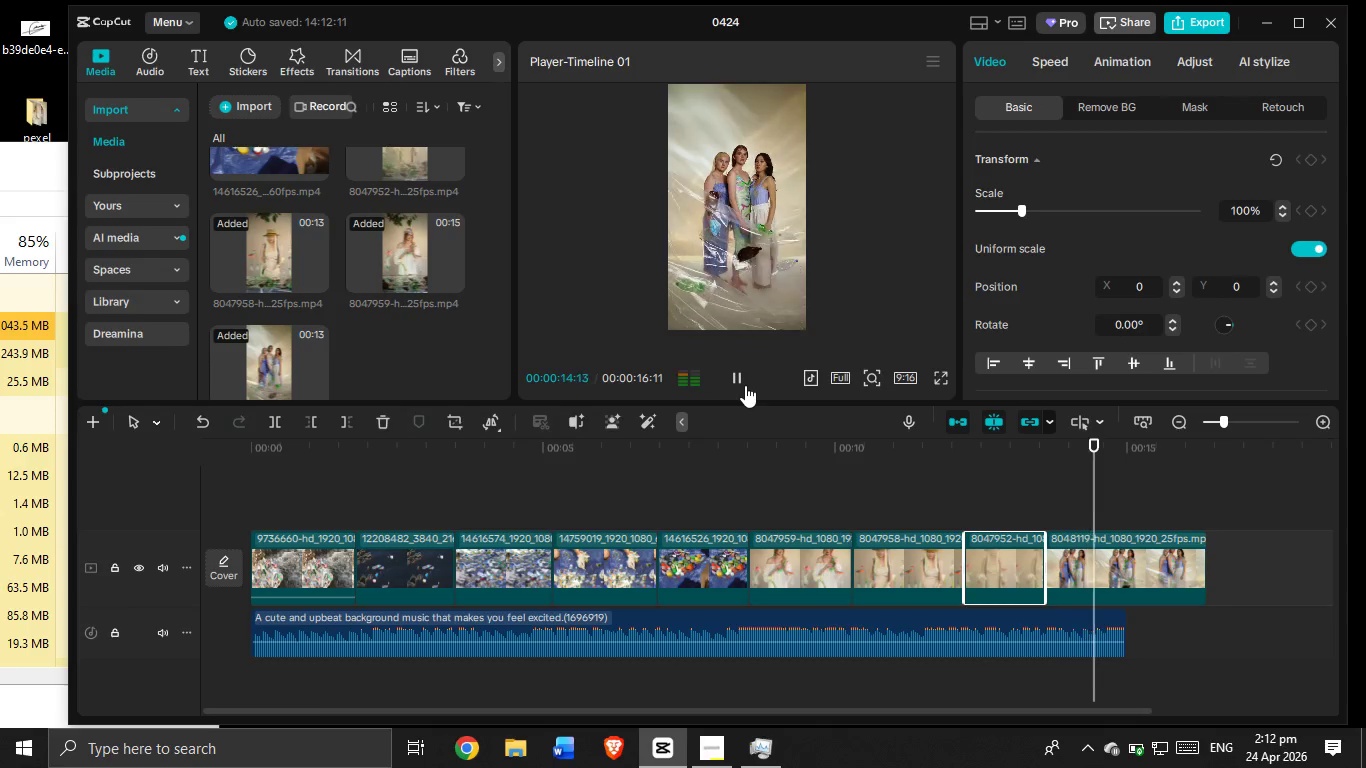 
left_click([745, 385])
 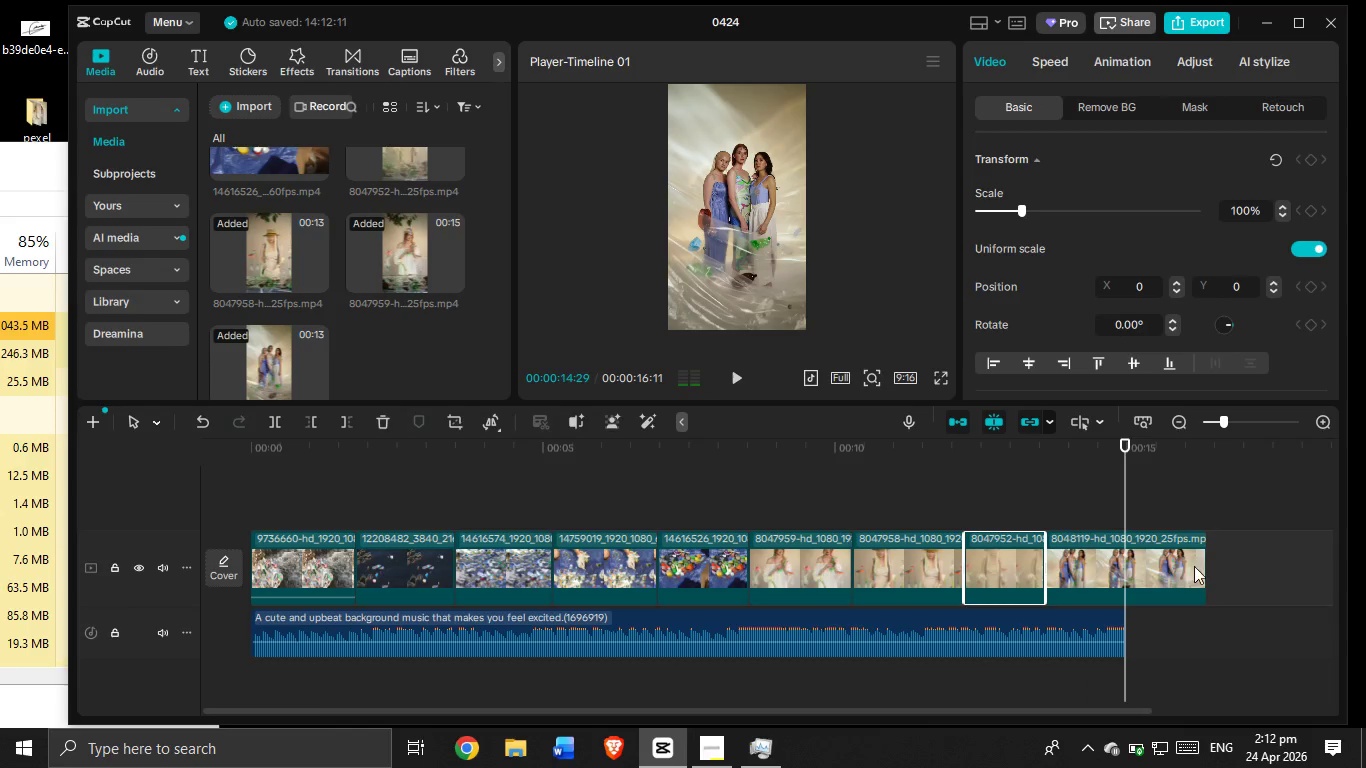 
left_click([1194, 567])
 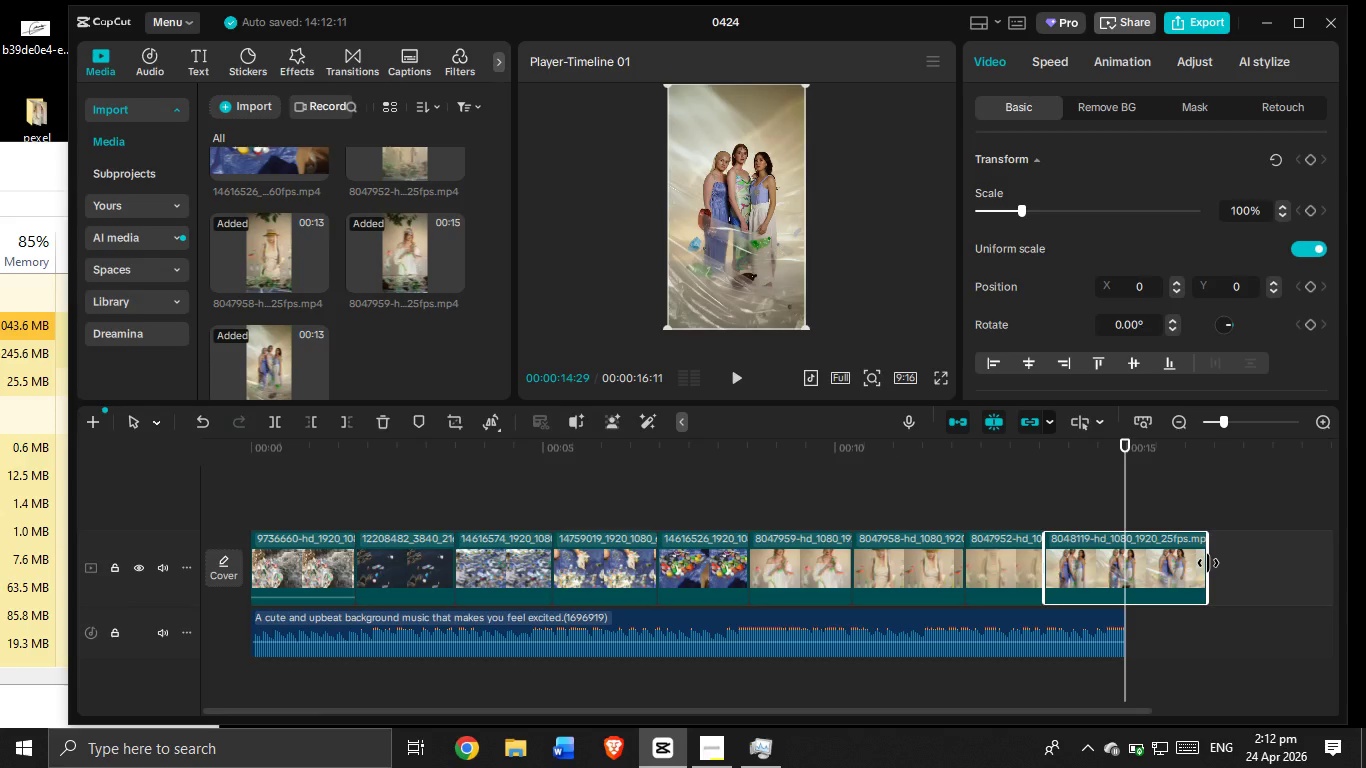 
left_click_drag(start_coordinate=[1208, 563], to_coordinate=[1121, 573])
 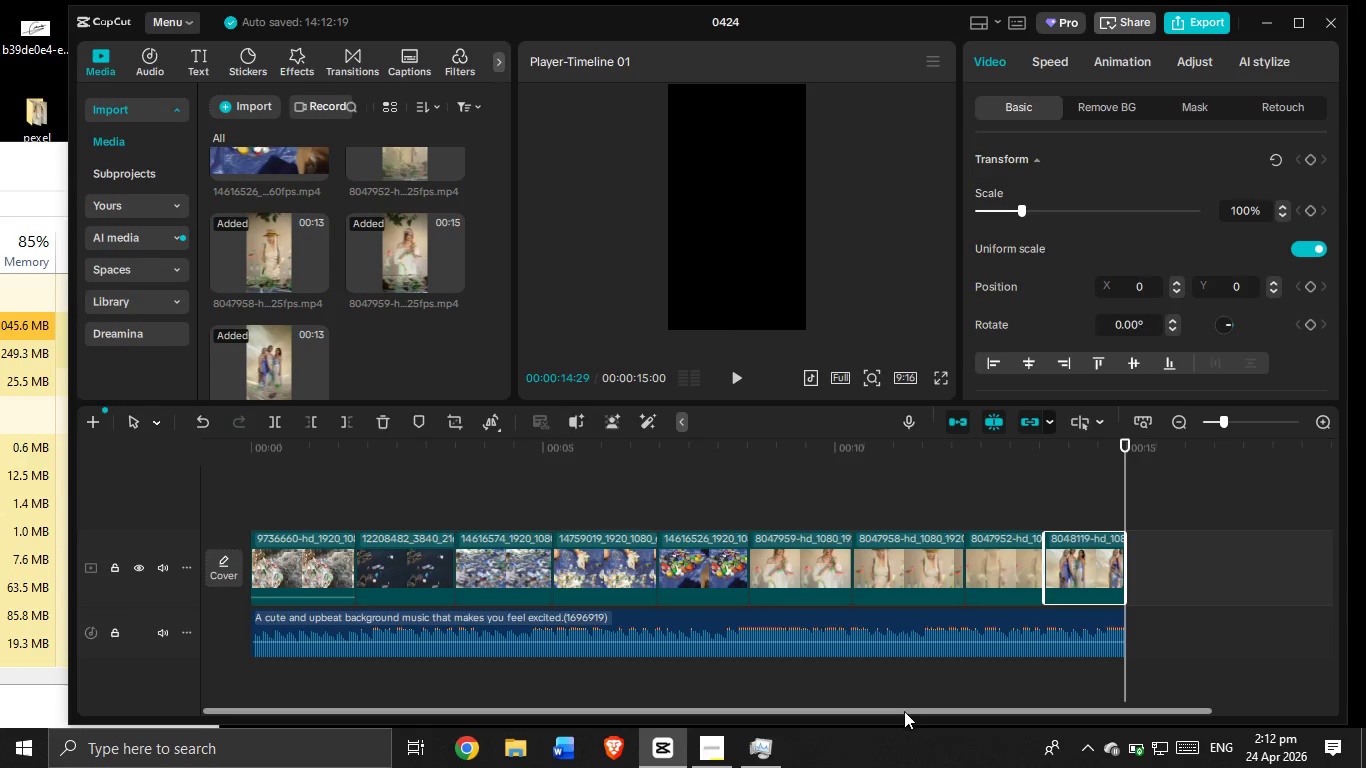 
left_click_drag(start_coordinate=[904, 711], to_coordinate=[764, 713])
 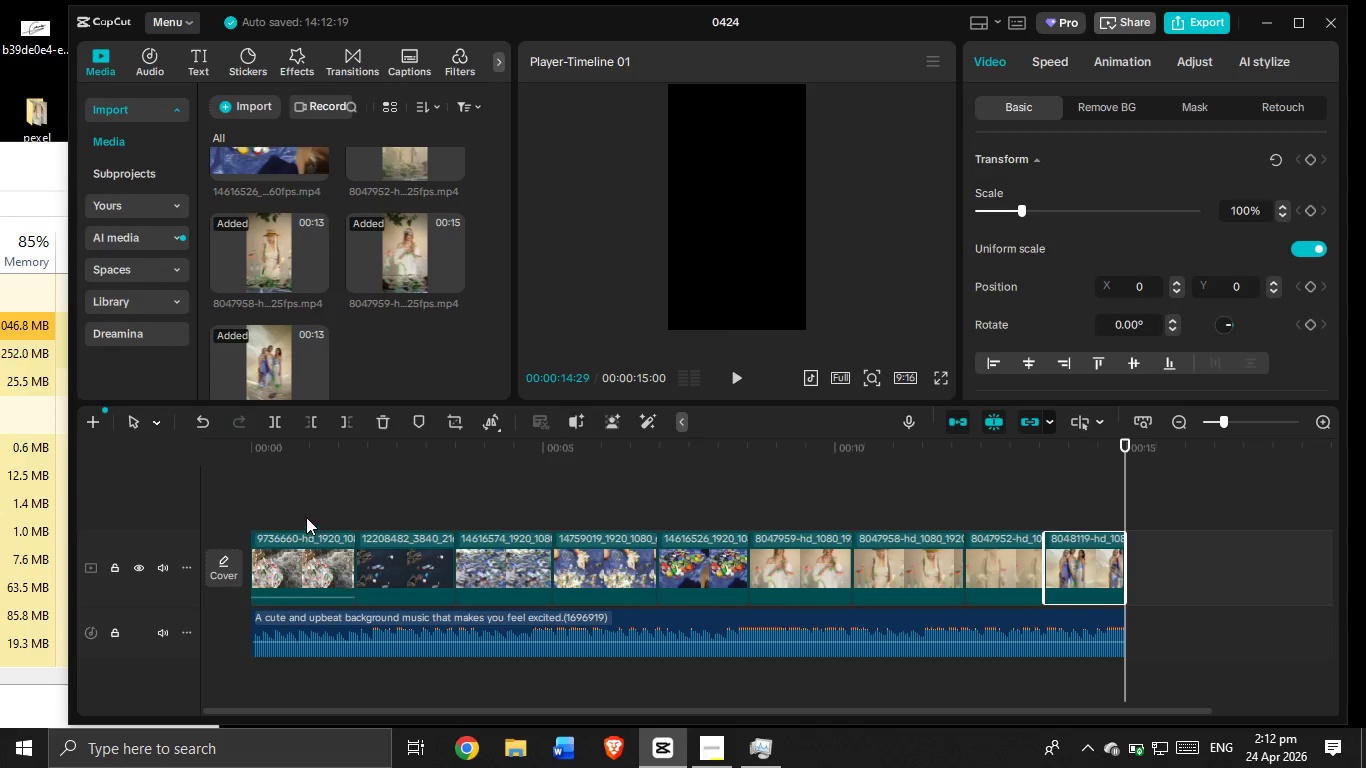 
left_click([306, 517])
 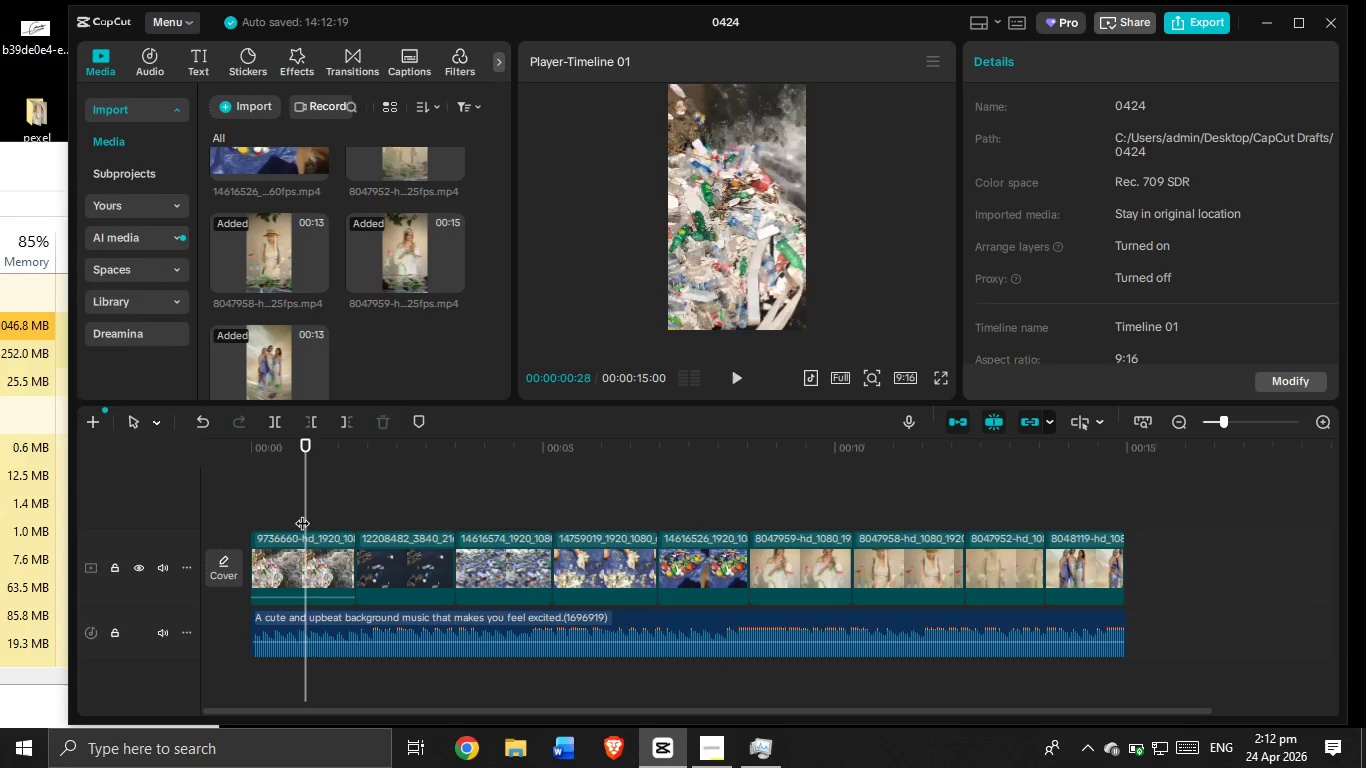 
left_click_drag(start_coordinate=[302, 513], to_coordinate=[186, 509])
 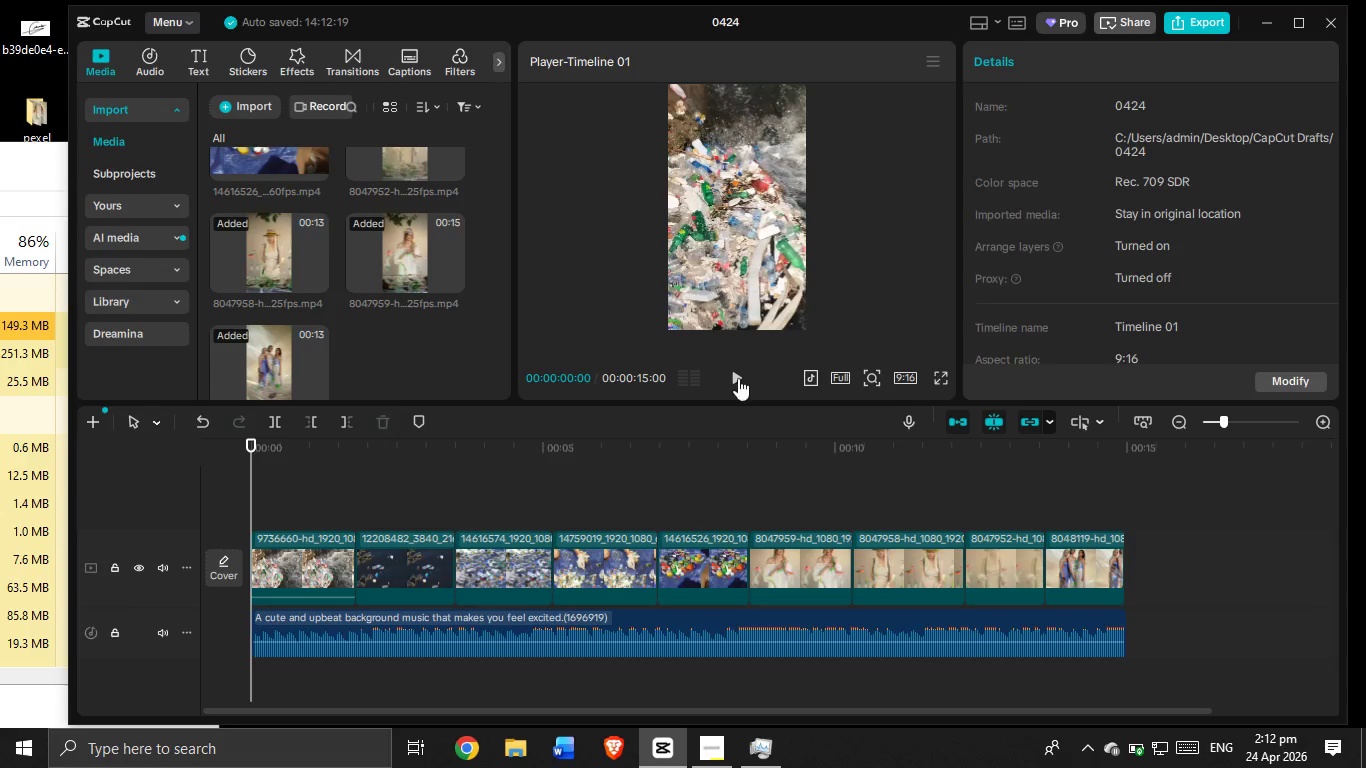 
left_click([737, 378])
 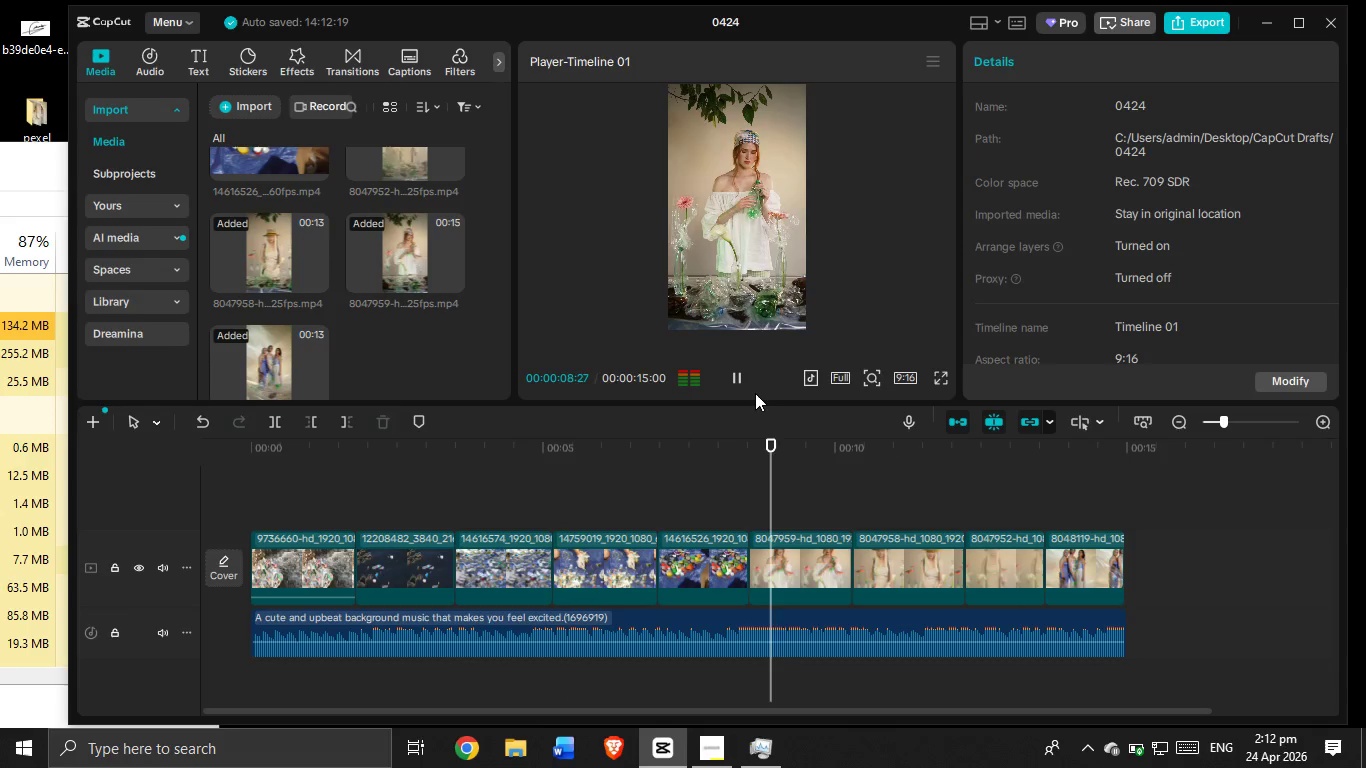 
wait(14.05)
 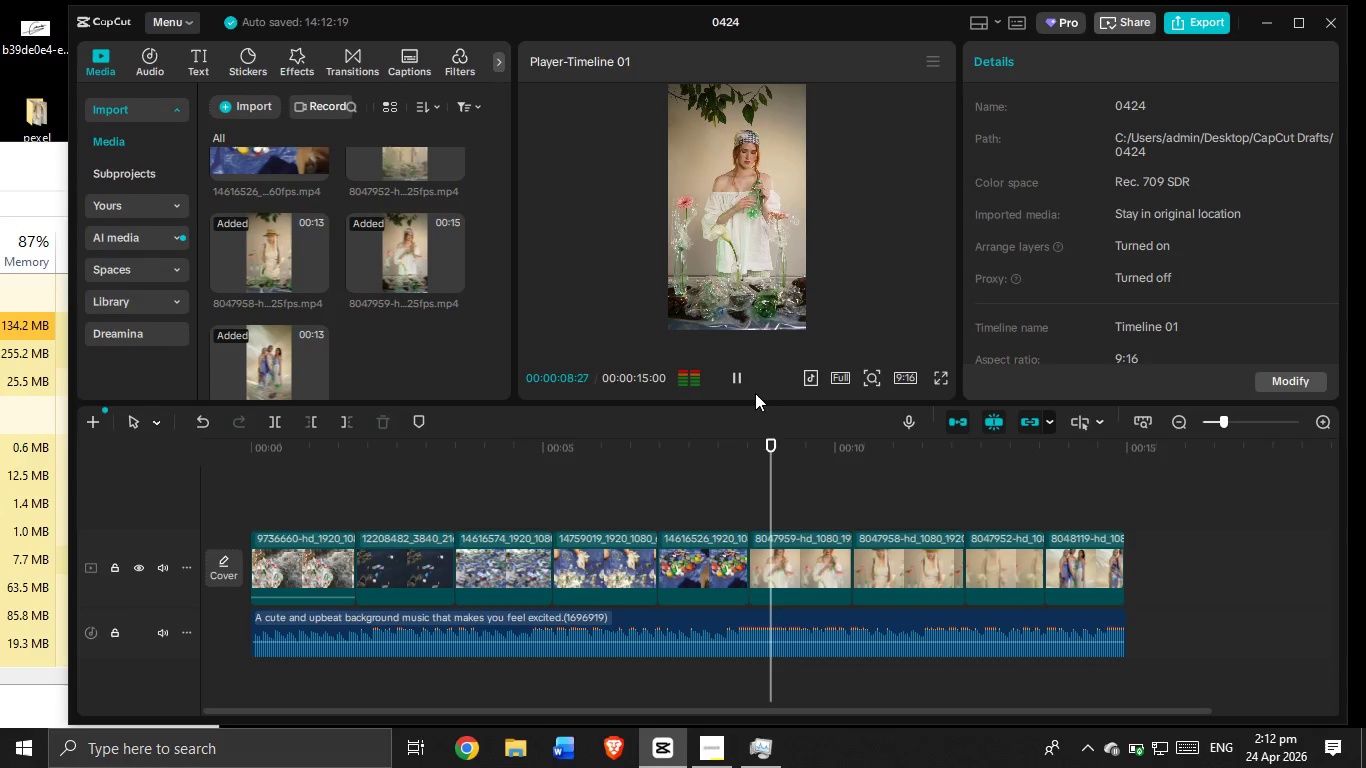 
left_click([728, 378])
 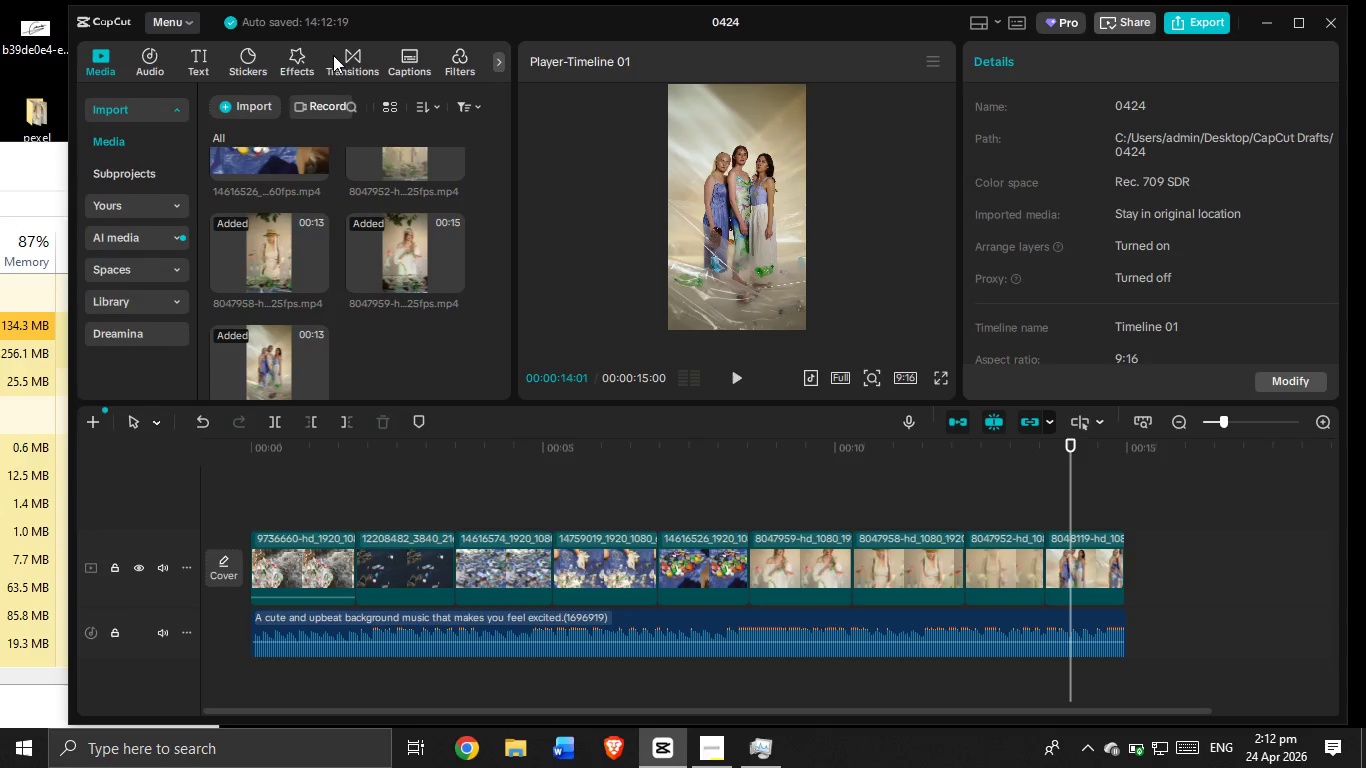 
mouse_move([295, 56])
 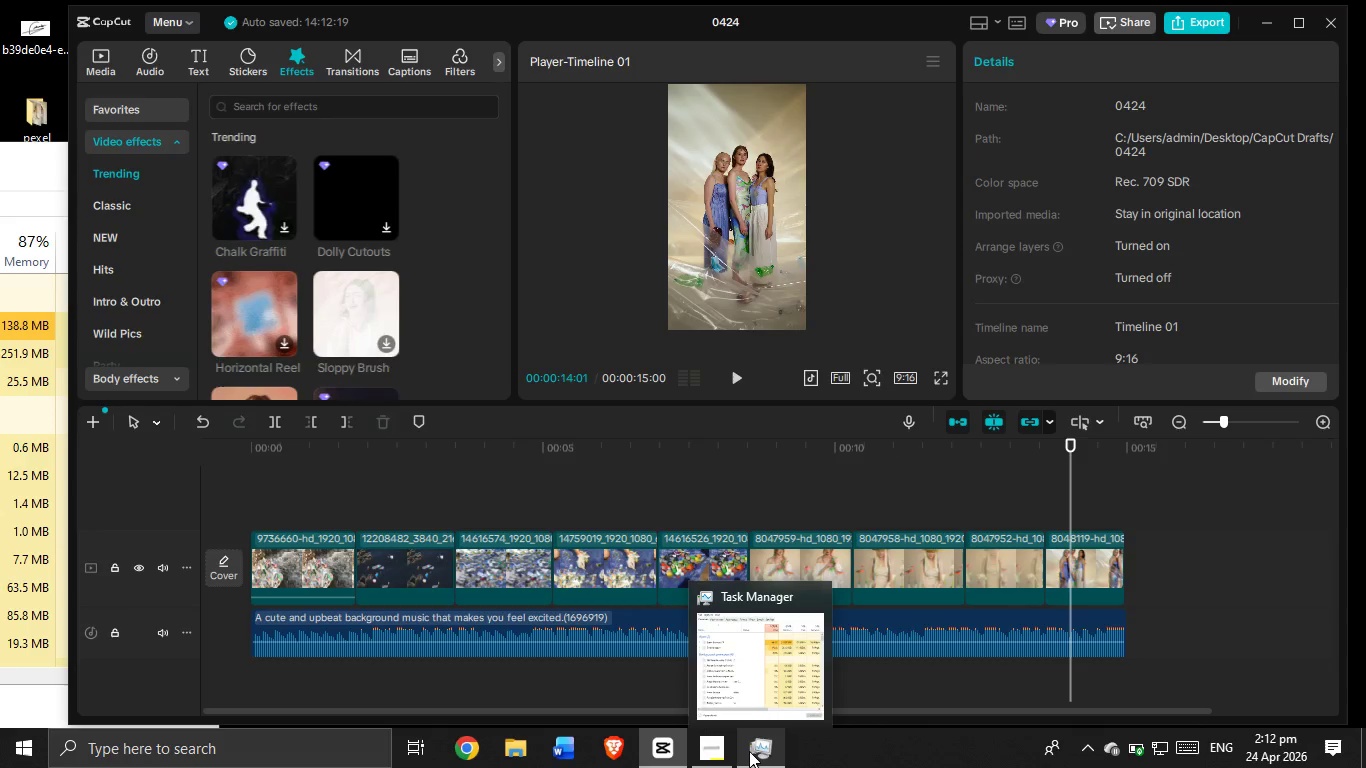 
left_click([724, 747])